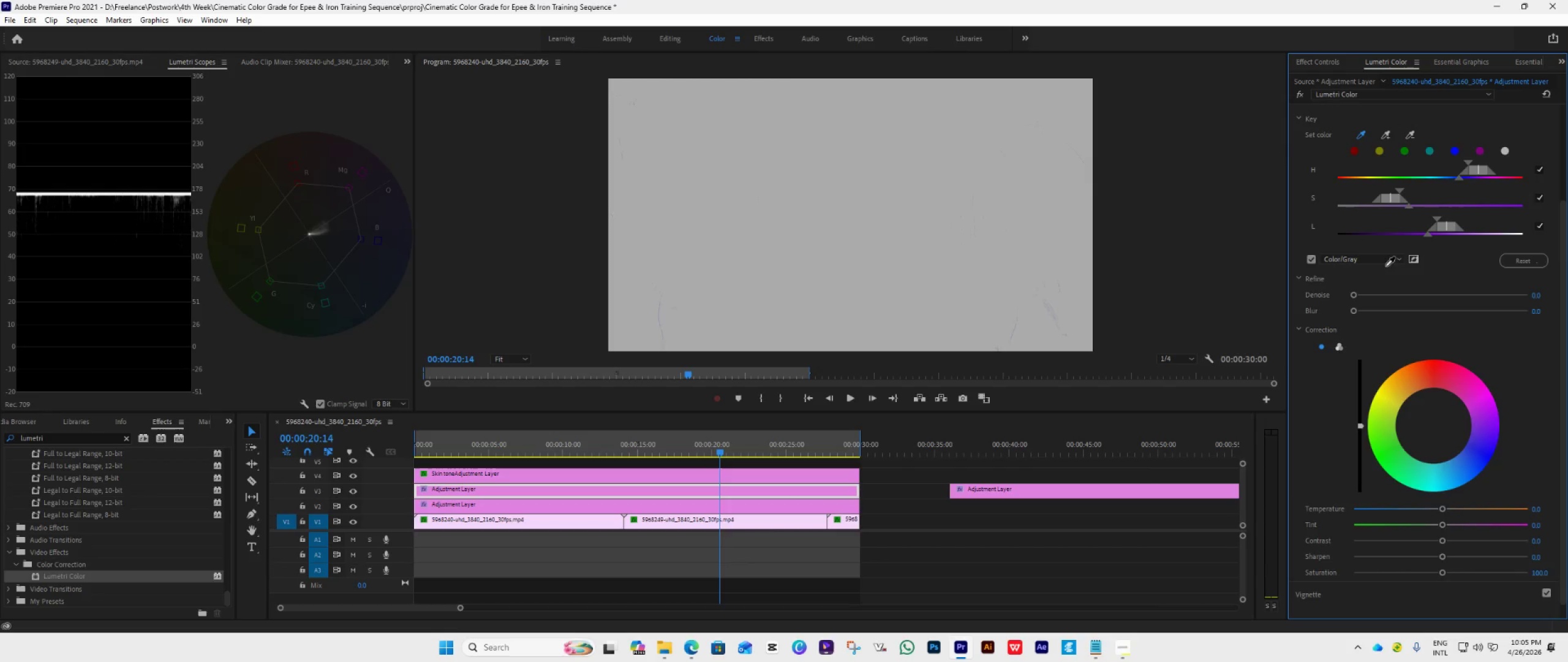 
left_click([1461, 258])
 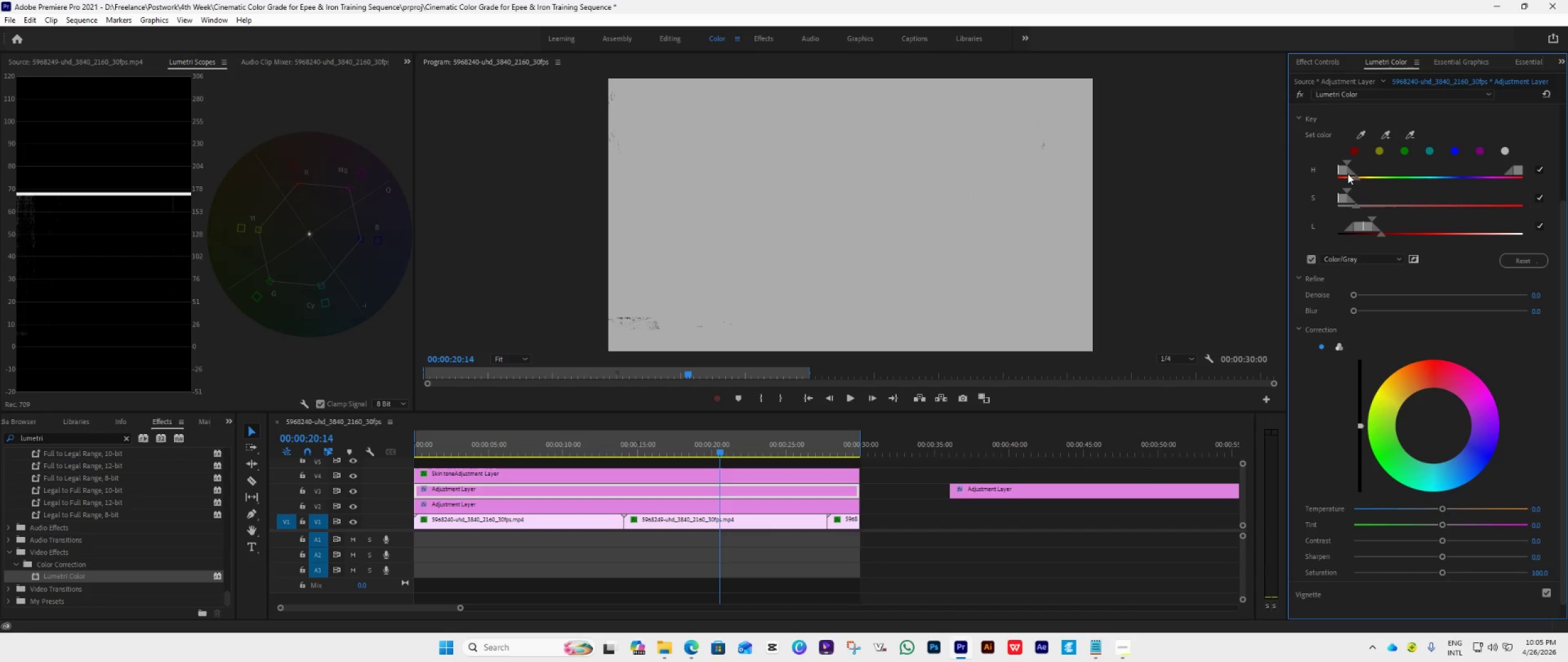 
left_click([1310, 261])
 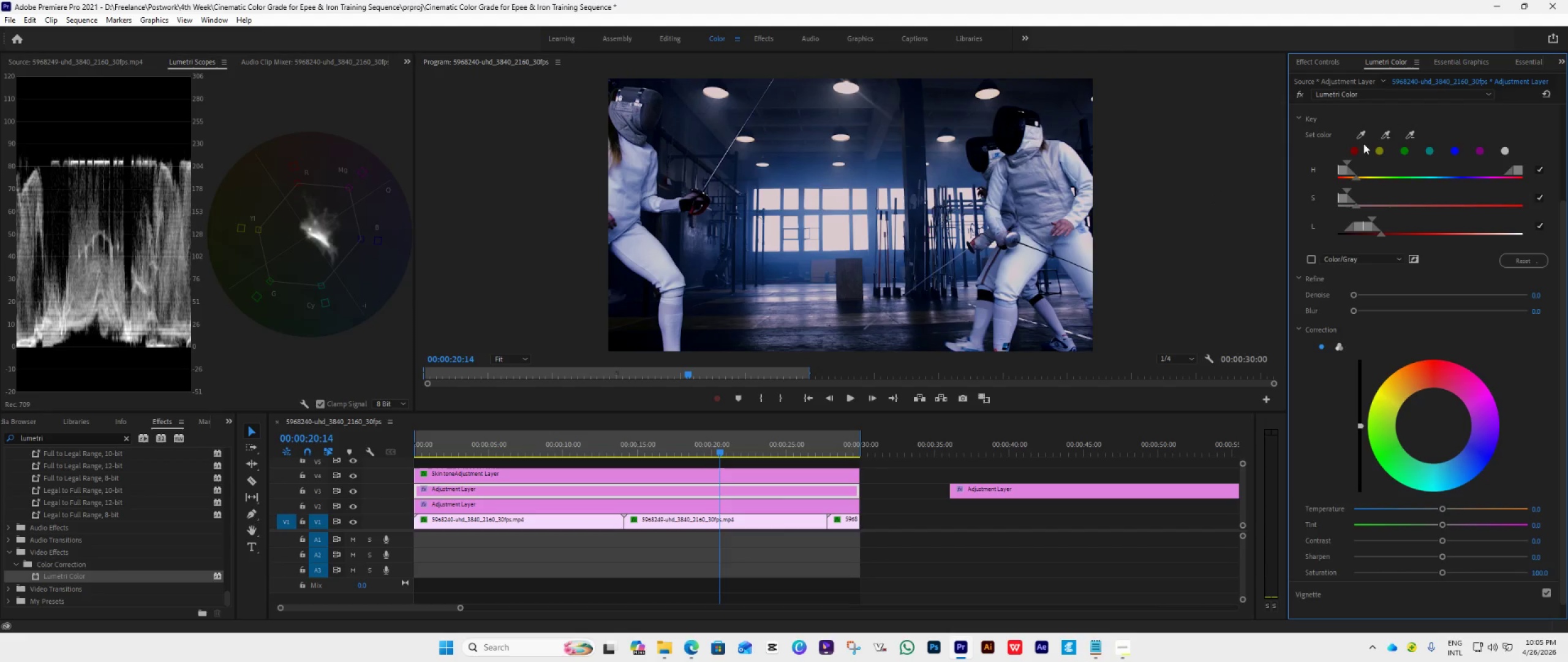 
left_click([1363, 131])
 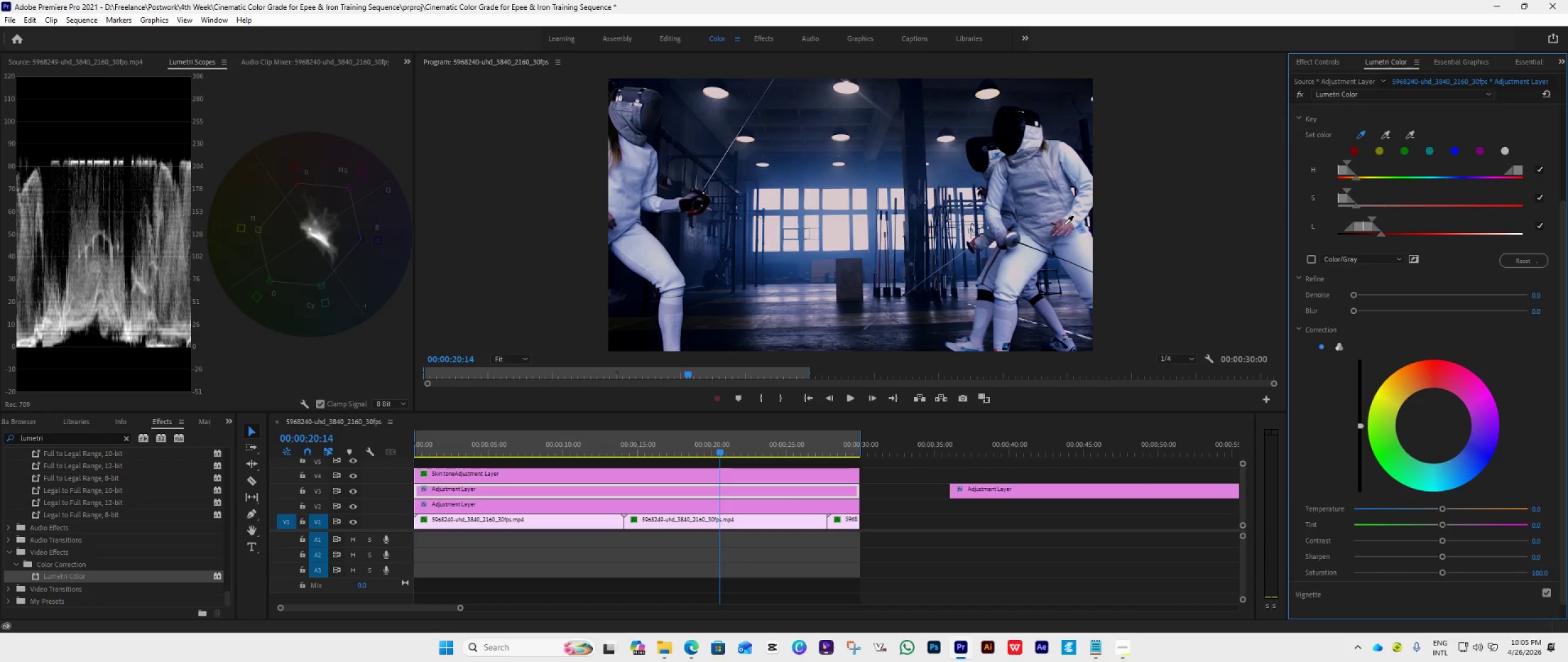 
left_click([1066, 224])
 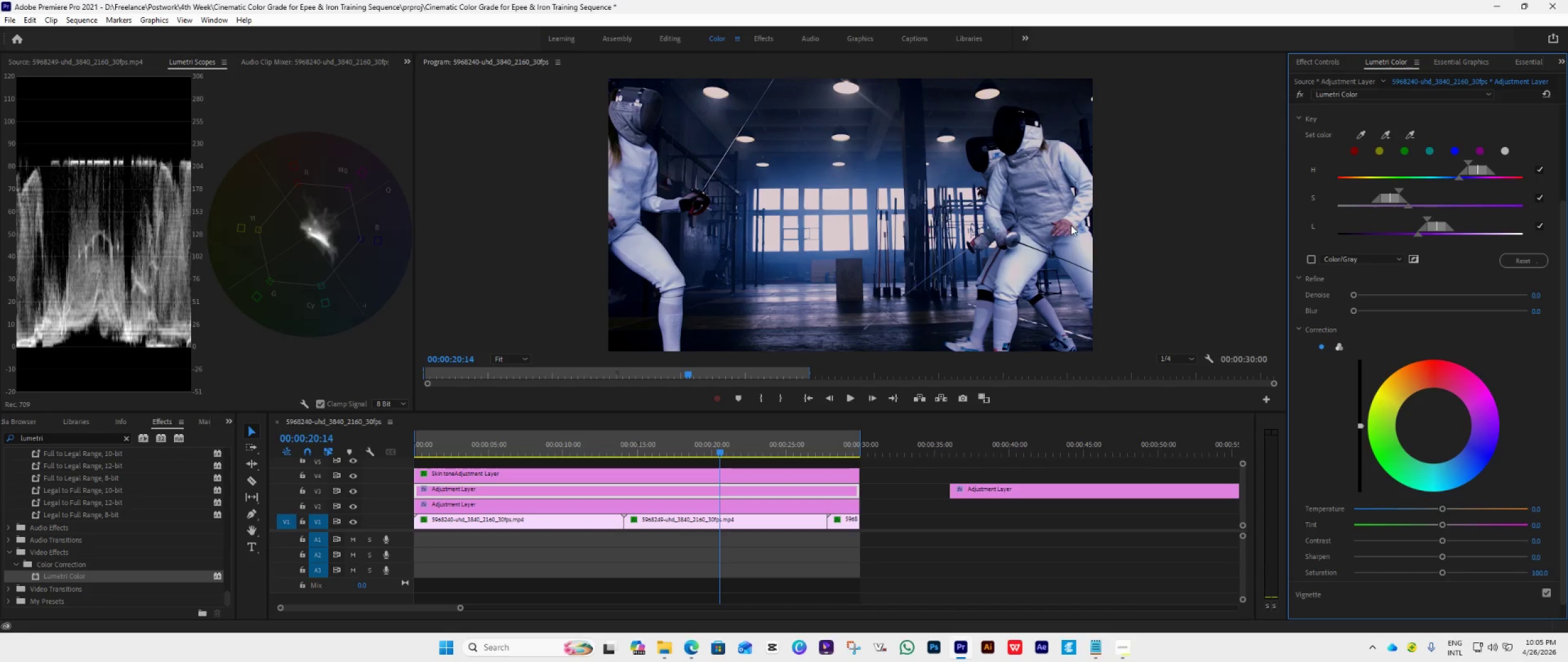 
double_click([1313, 260])
 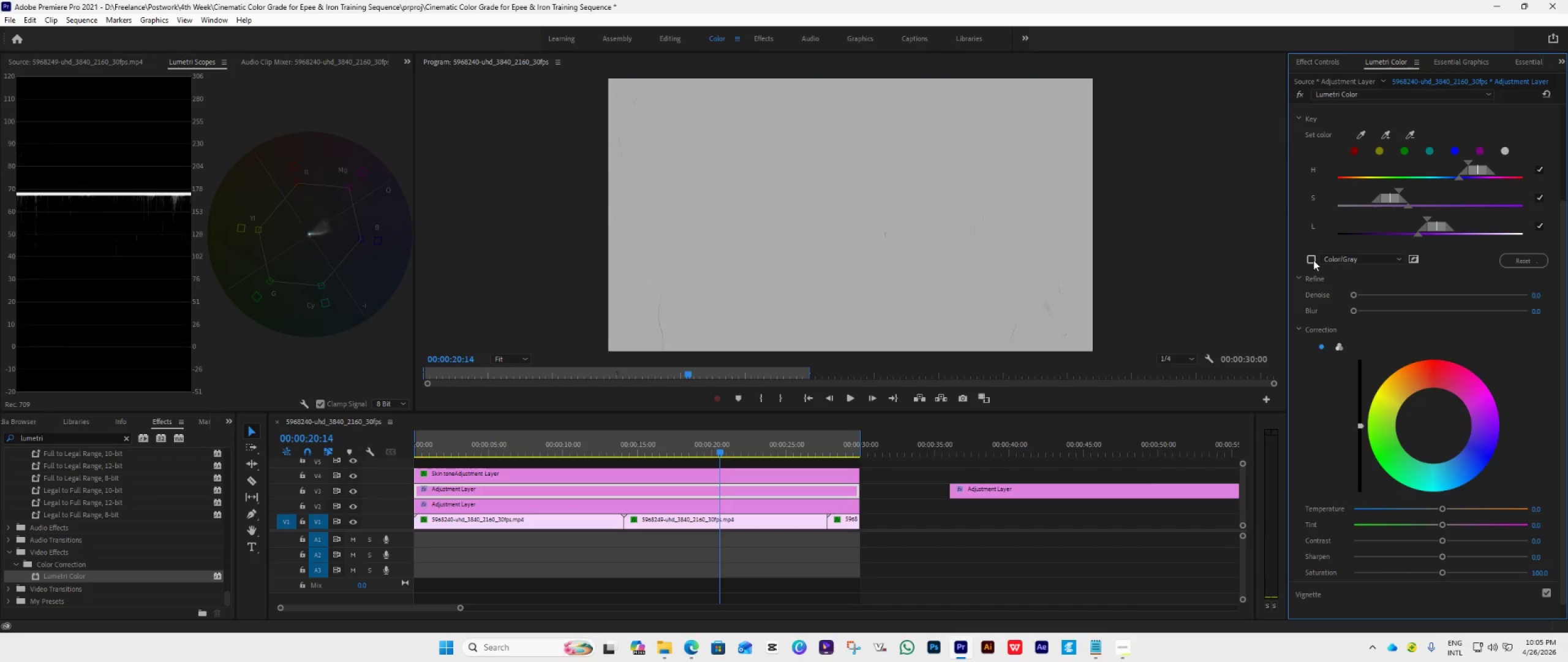 
left_click([1313, 260])
 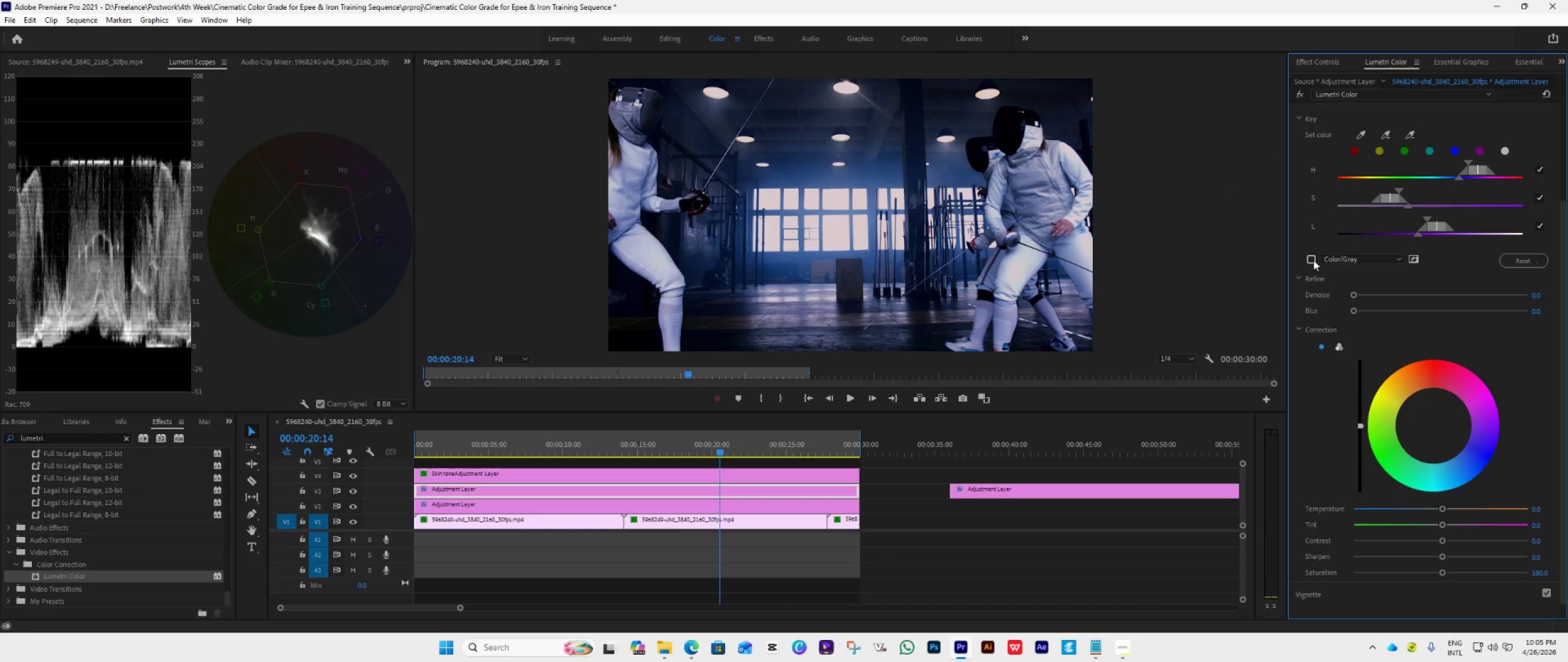 
left_click([1313, 260])
 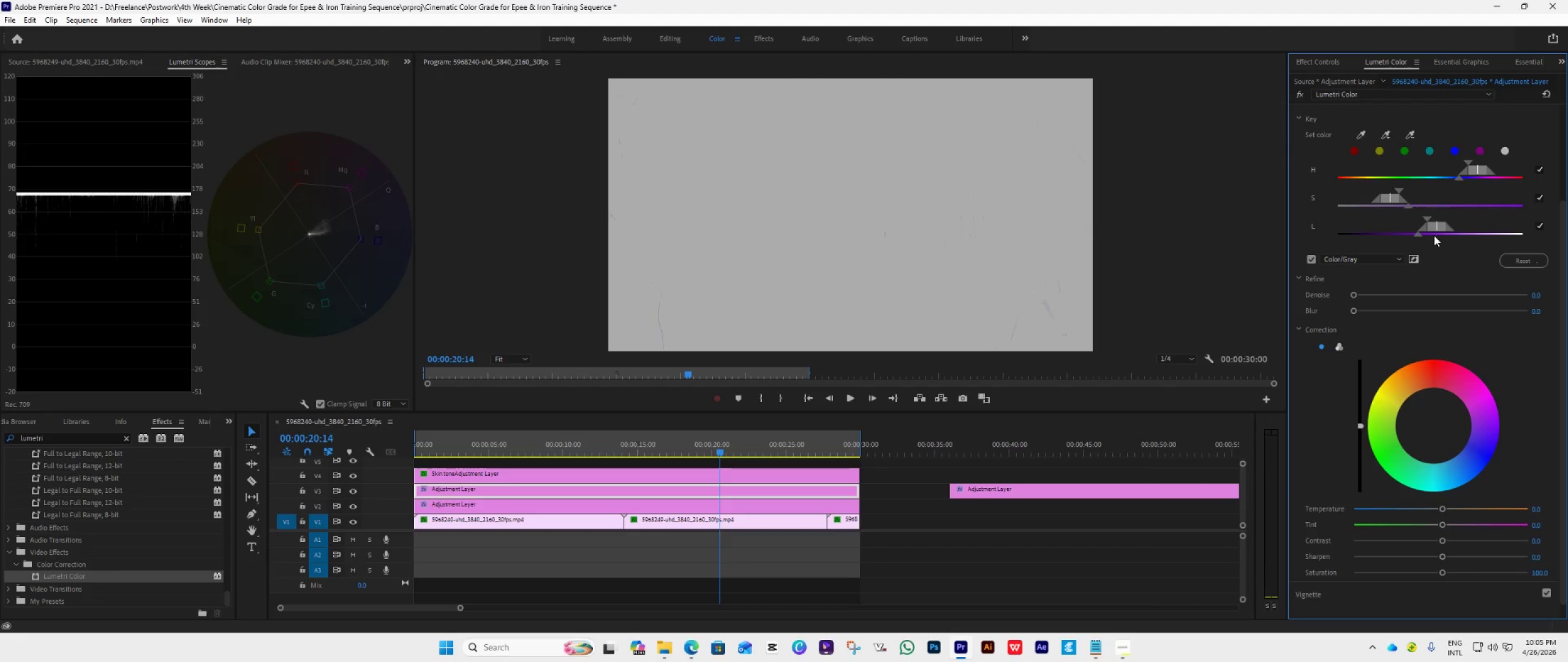 
left_click_drag(start_coordinate=[1418, 237], to_coordinate=[1337, 261])
 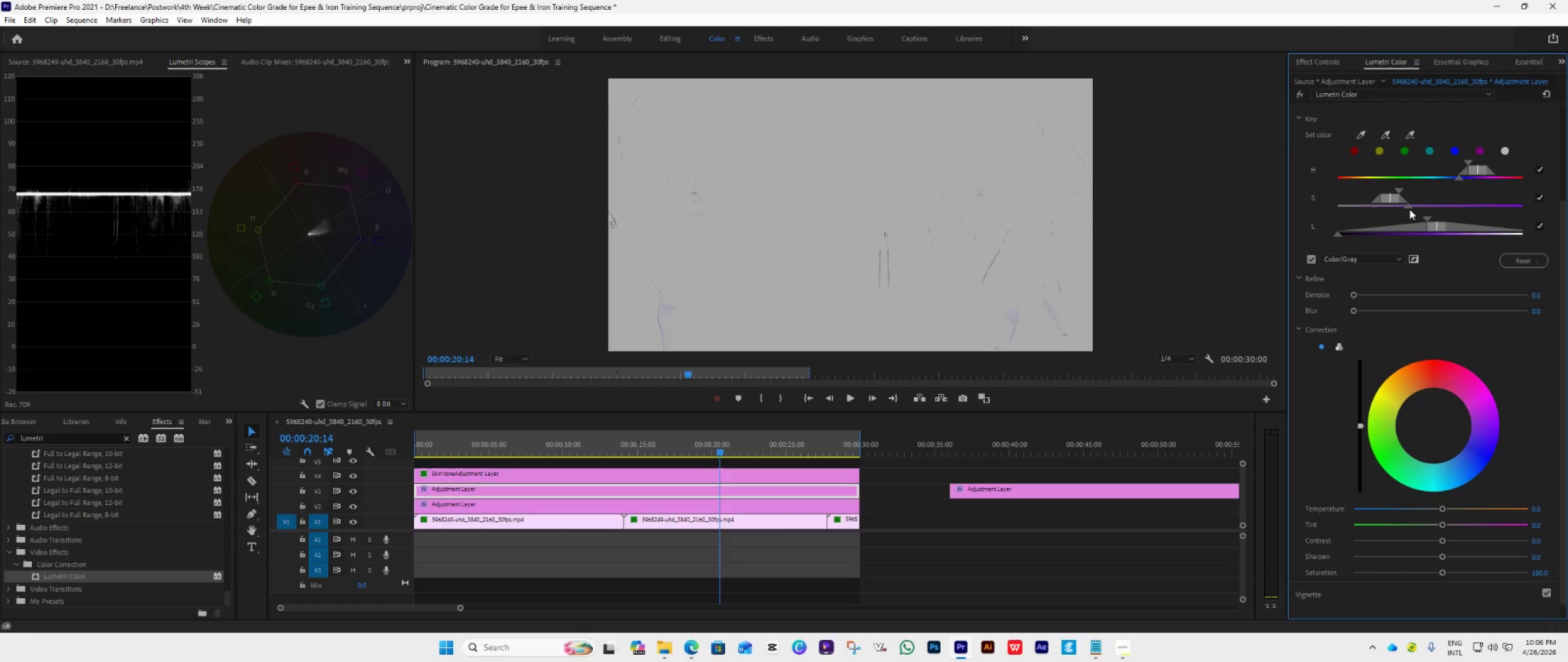 
left_click_drag(start_coordinate=[1409, 208], to_coordinate=[1517, 216])
 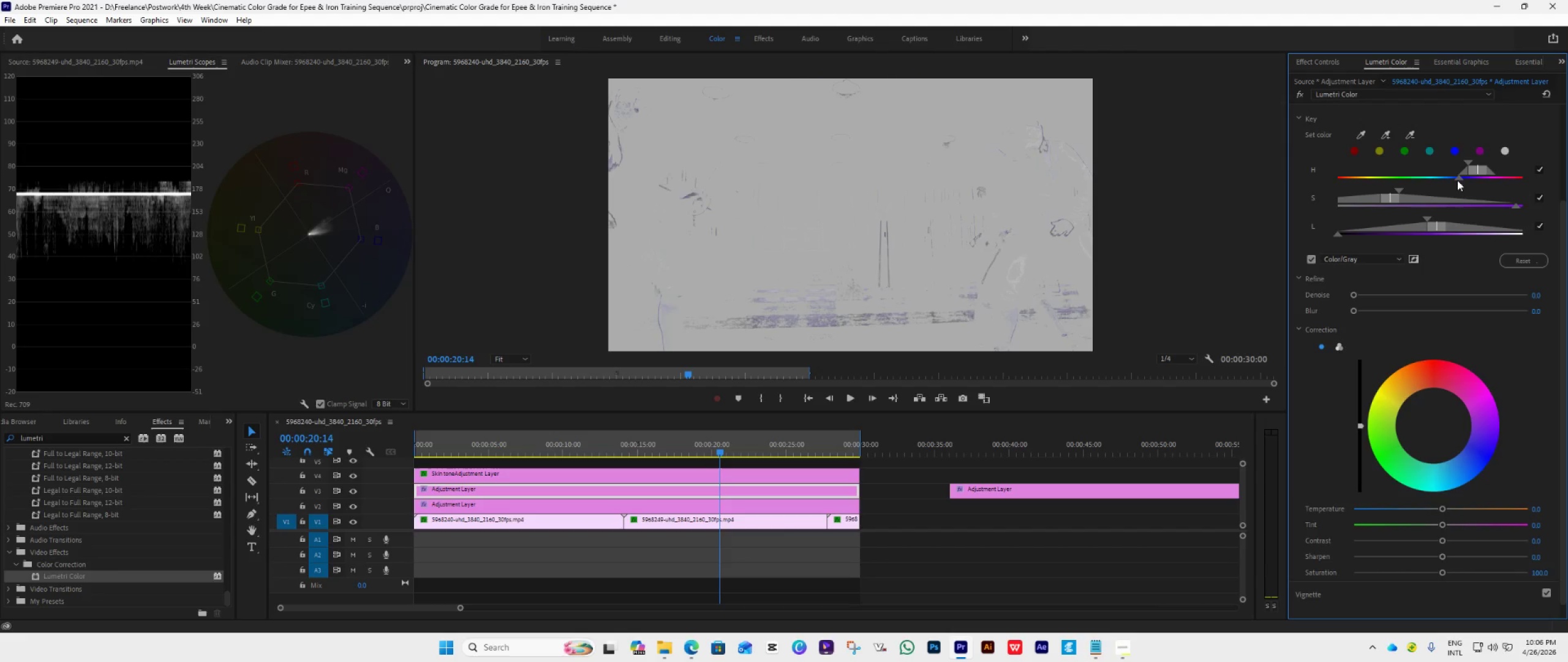 
left_click([1457, 180])
 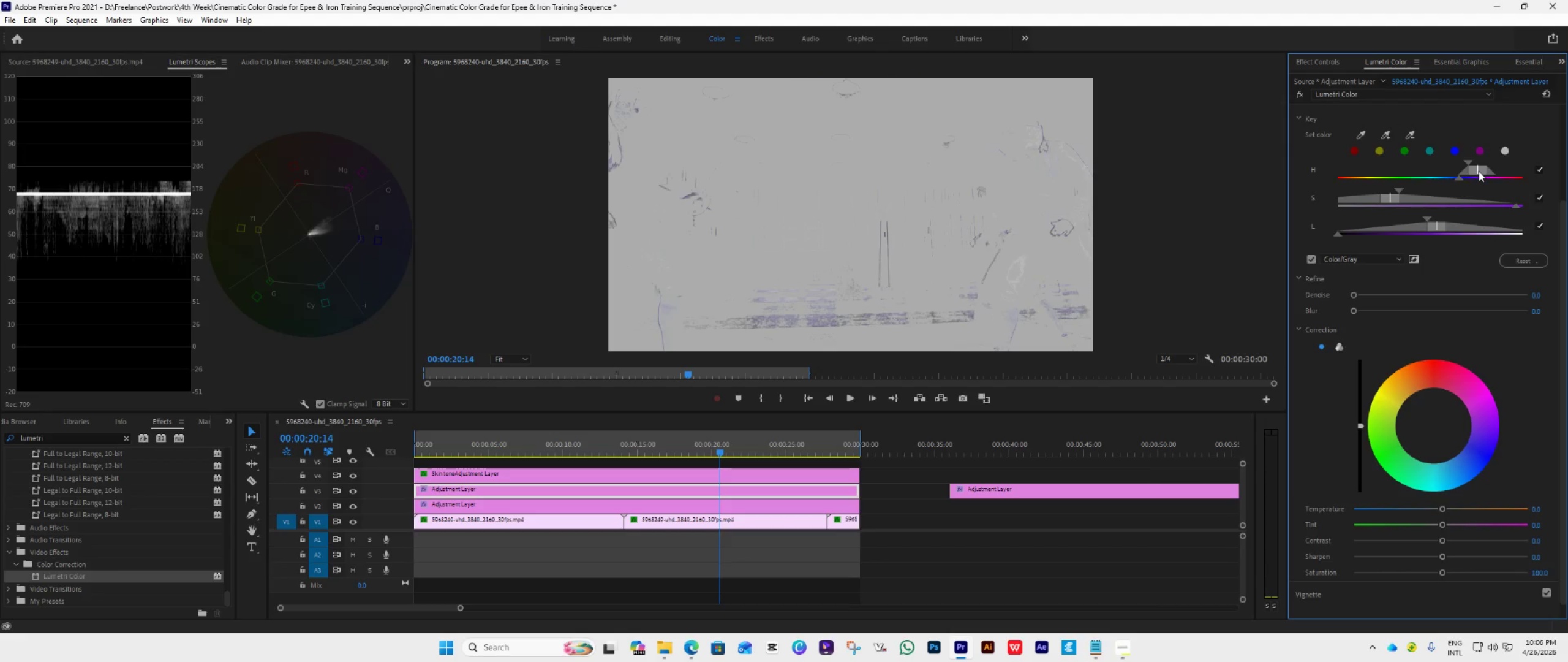 
left_click_drag(start_coordinate=[1479, 171], to_coordinate=[1499, 182])
 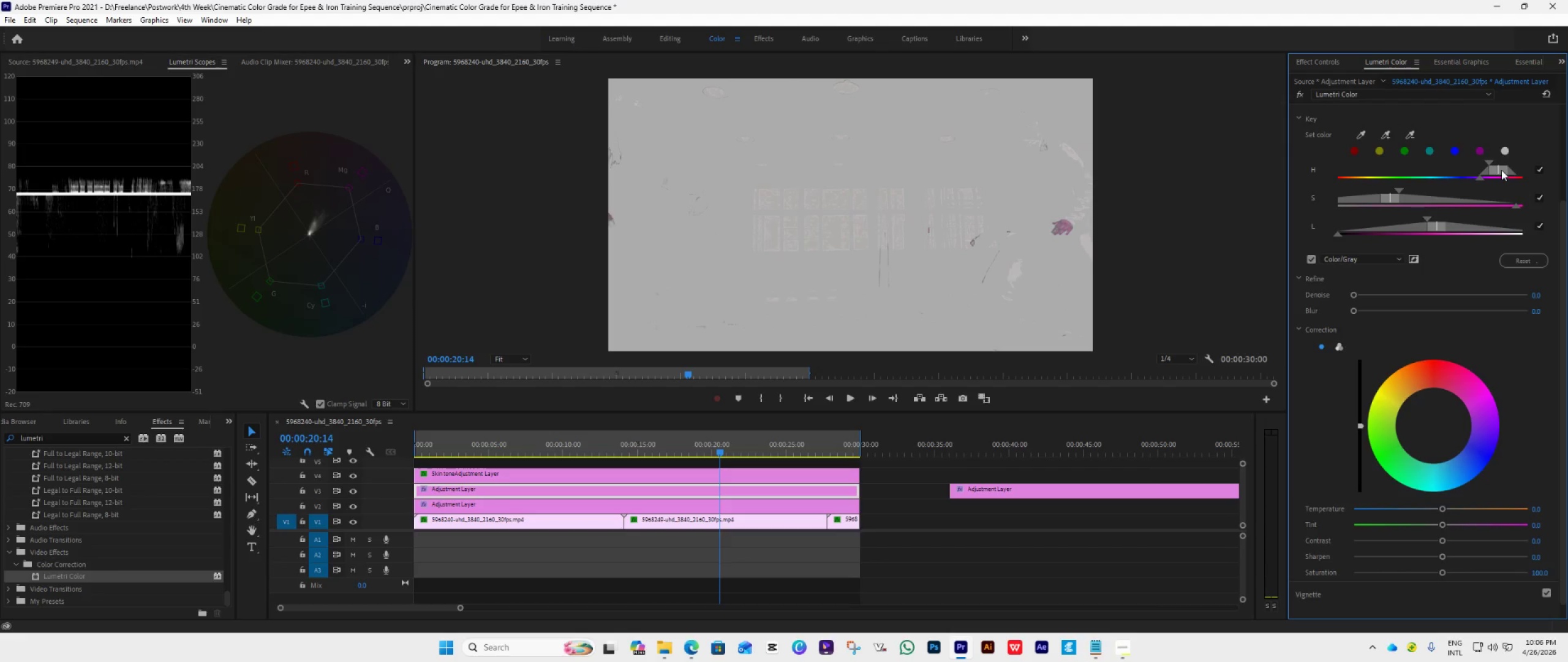 
wait(9.67)
 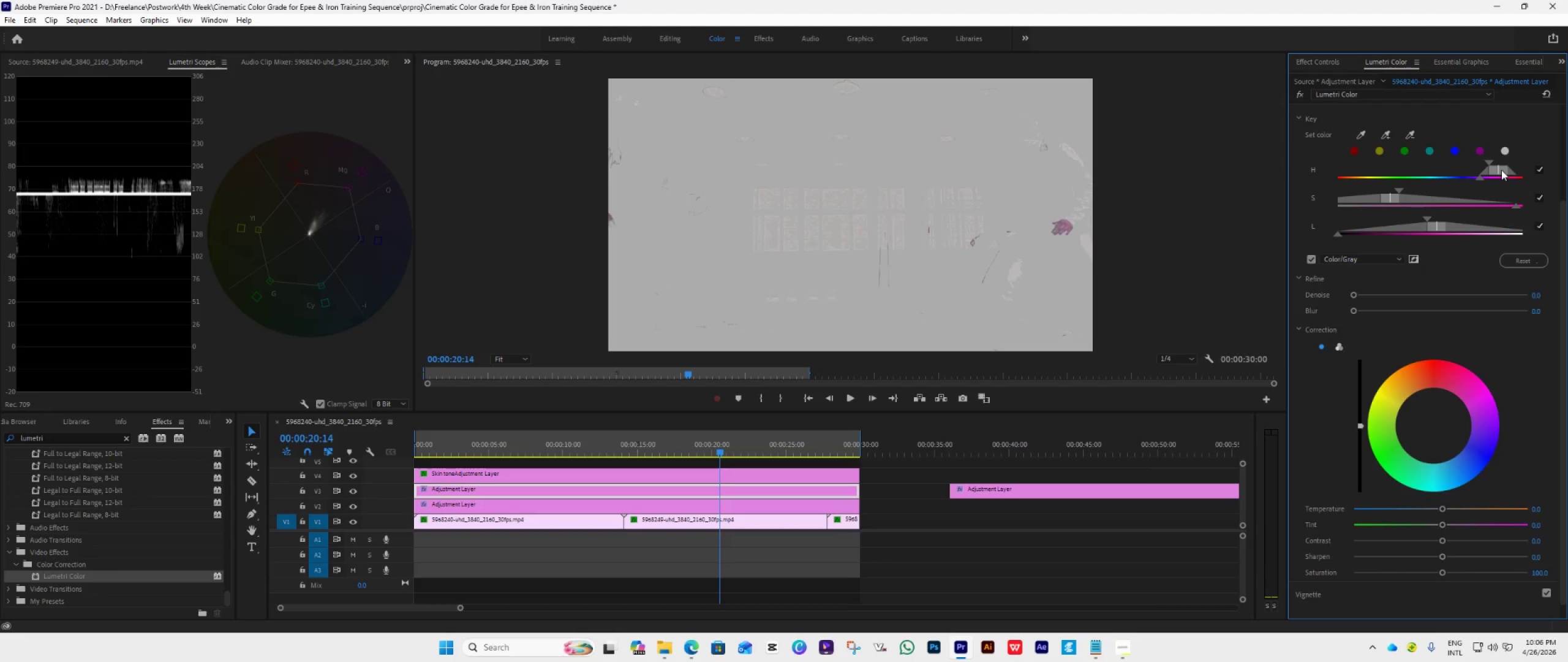 
left_click_drag(start_coordinate=[1434, 424], to_coordinate=[1365, 484])
 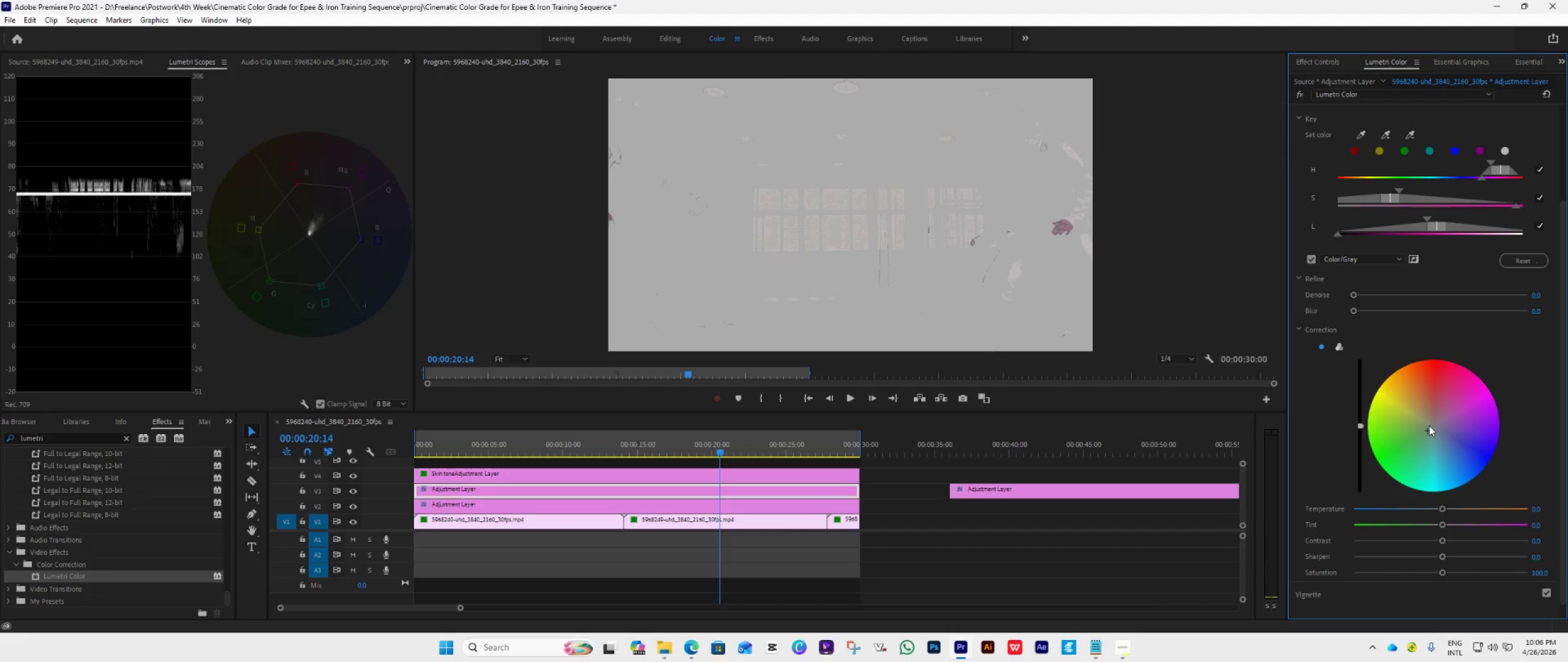 
left_click_drag(start_coordinate=[1428, 426], to_coordinate=[1396, 457])
 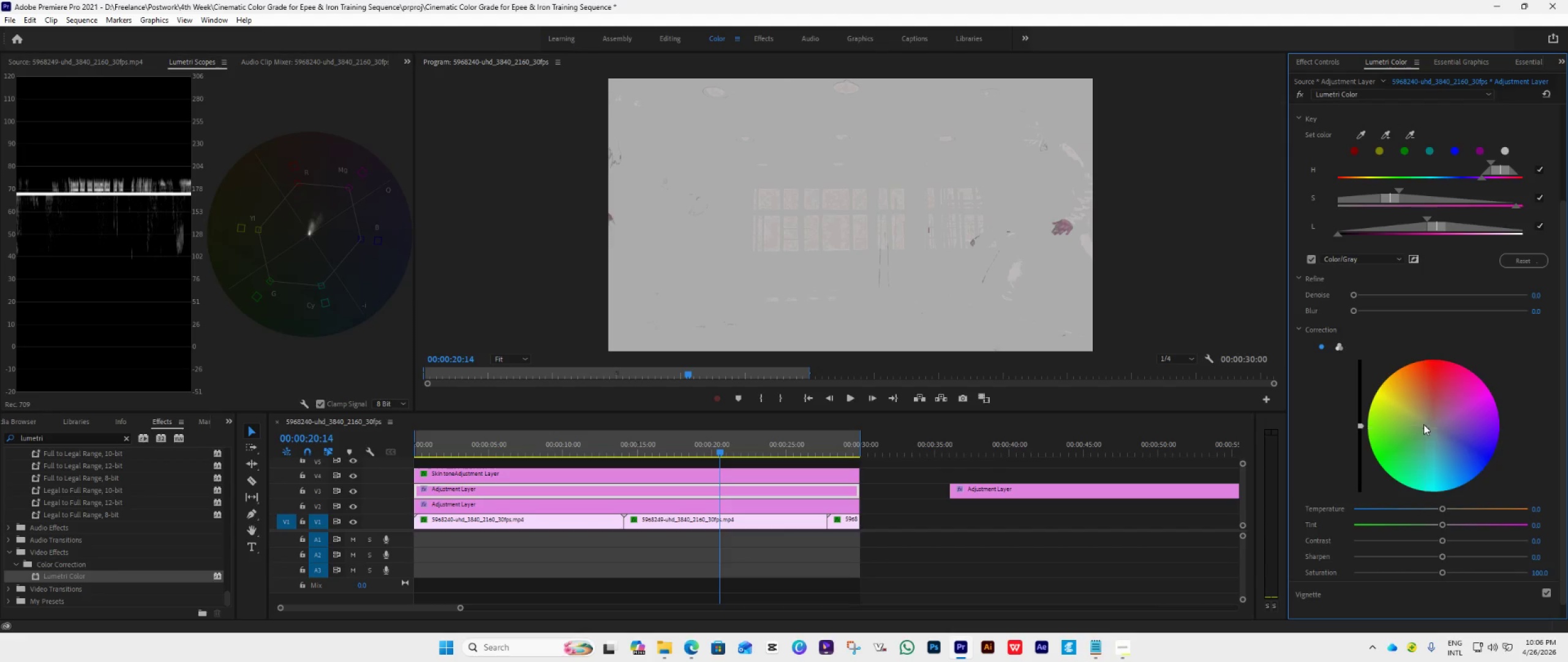 
left_click_drag(start_coordinate=[1425, 430], to_coordinate=[1087, 131])
 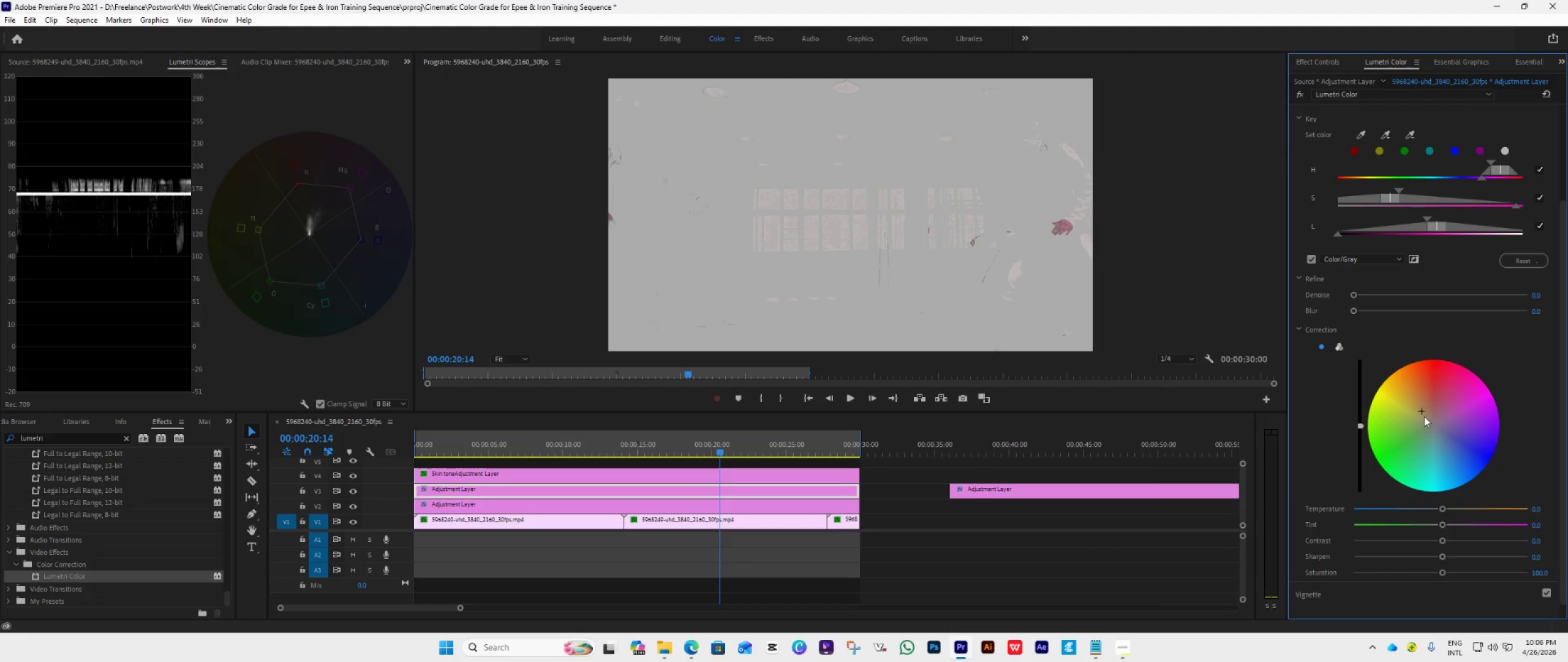 
left_click_drag(start_coordinate=[1418, 409], to_coordinate=[1353, 542])
 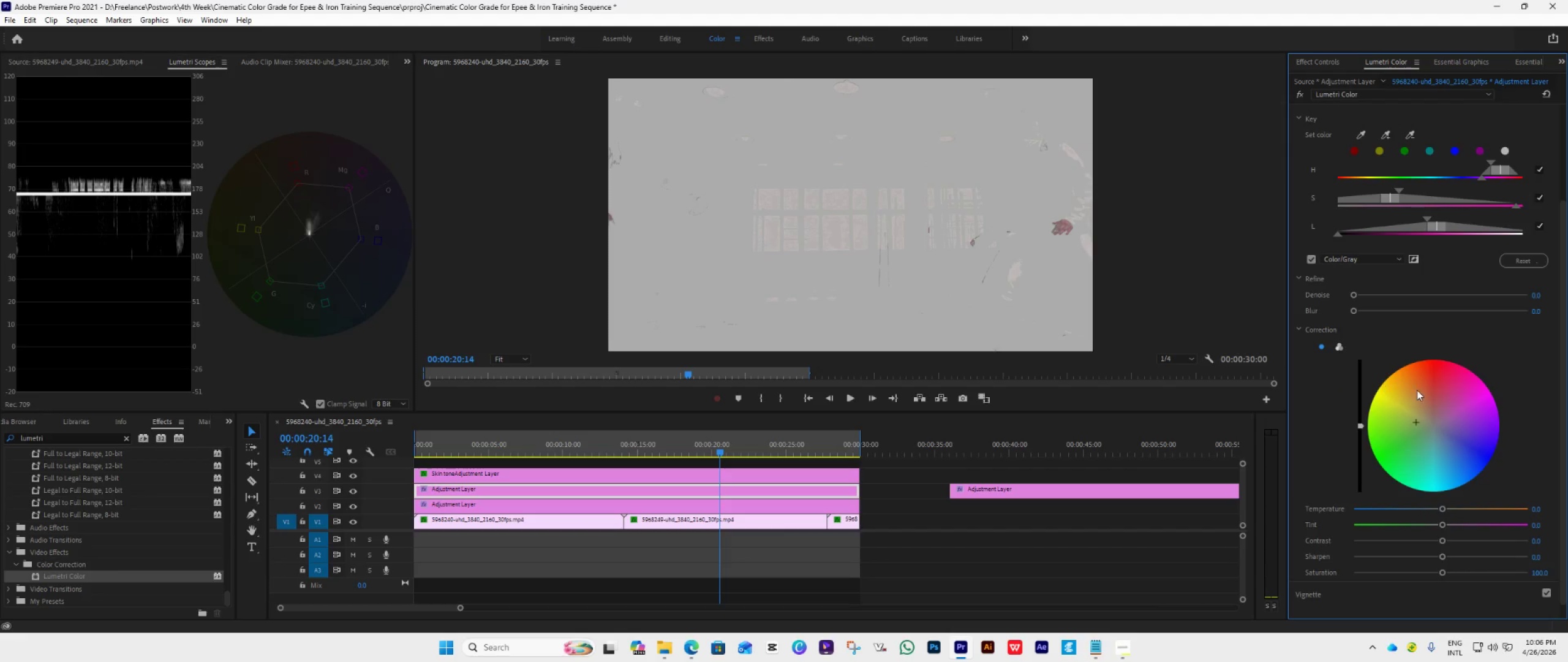 
left_click([1340, 345])
 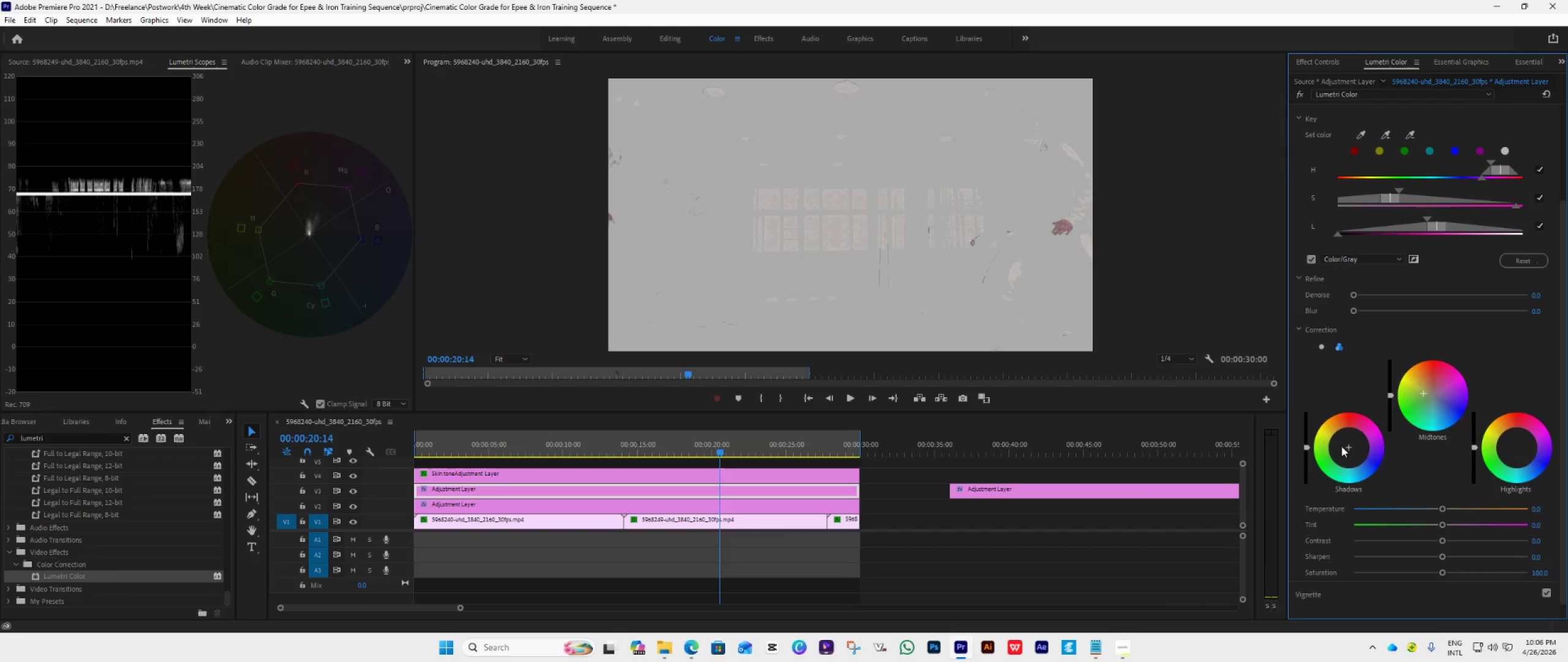 
left_click_drag(start_coordinate=[1346, 449], to_coordinate=[1265, 487])
 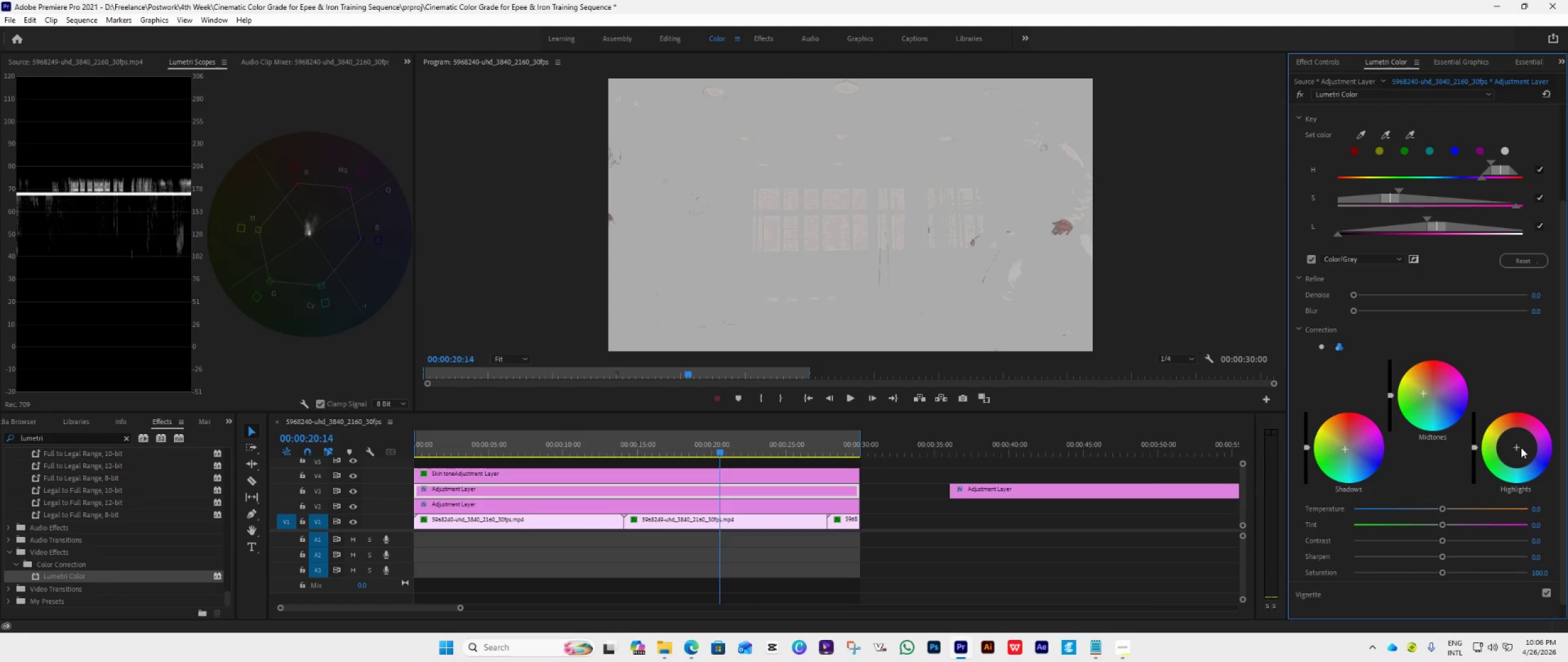 
left_click_drag(start_coordinate=[1517, 446], to_coordinate=[1430, 403])
 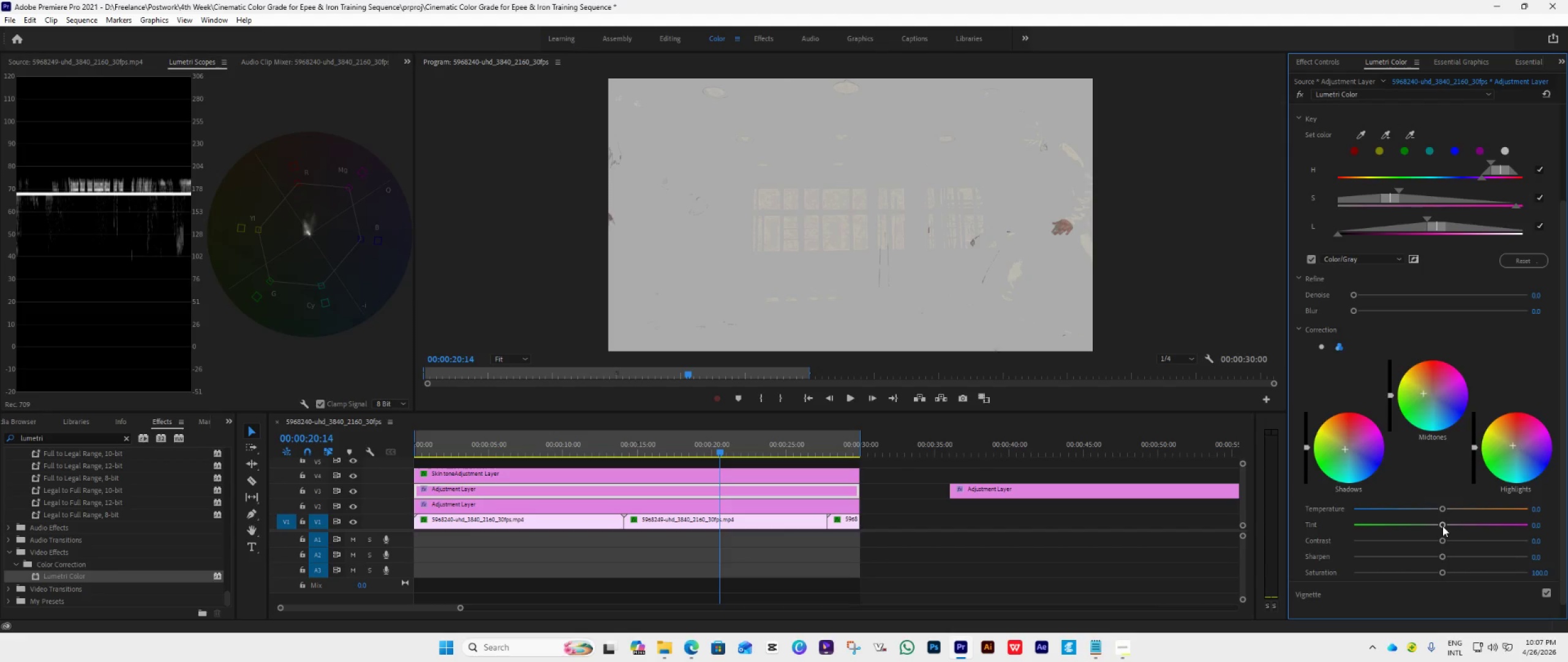 
left_click_drag(start_coordinate=[1442, 526], to_coordinate=[1439, 523])
 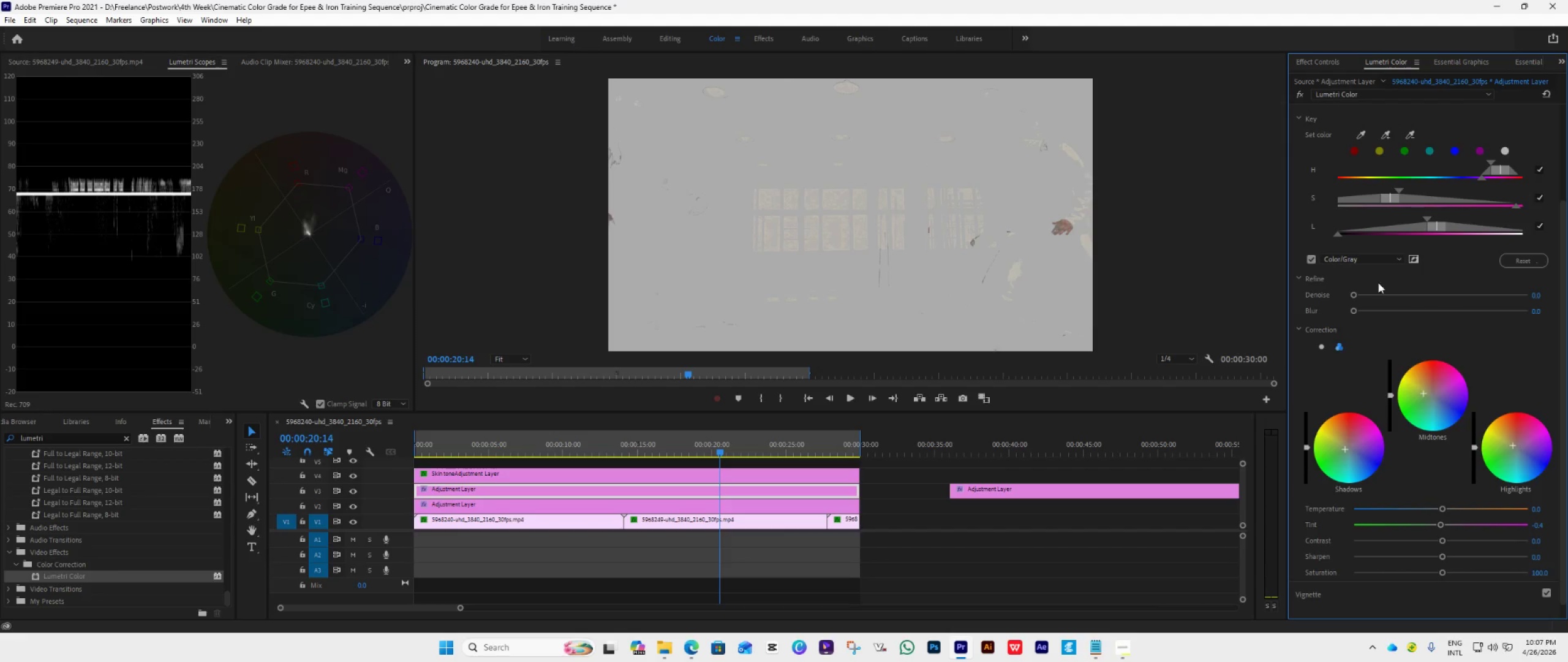 
left_click([1313, 257])
 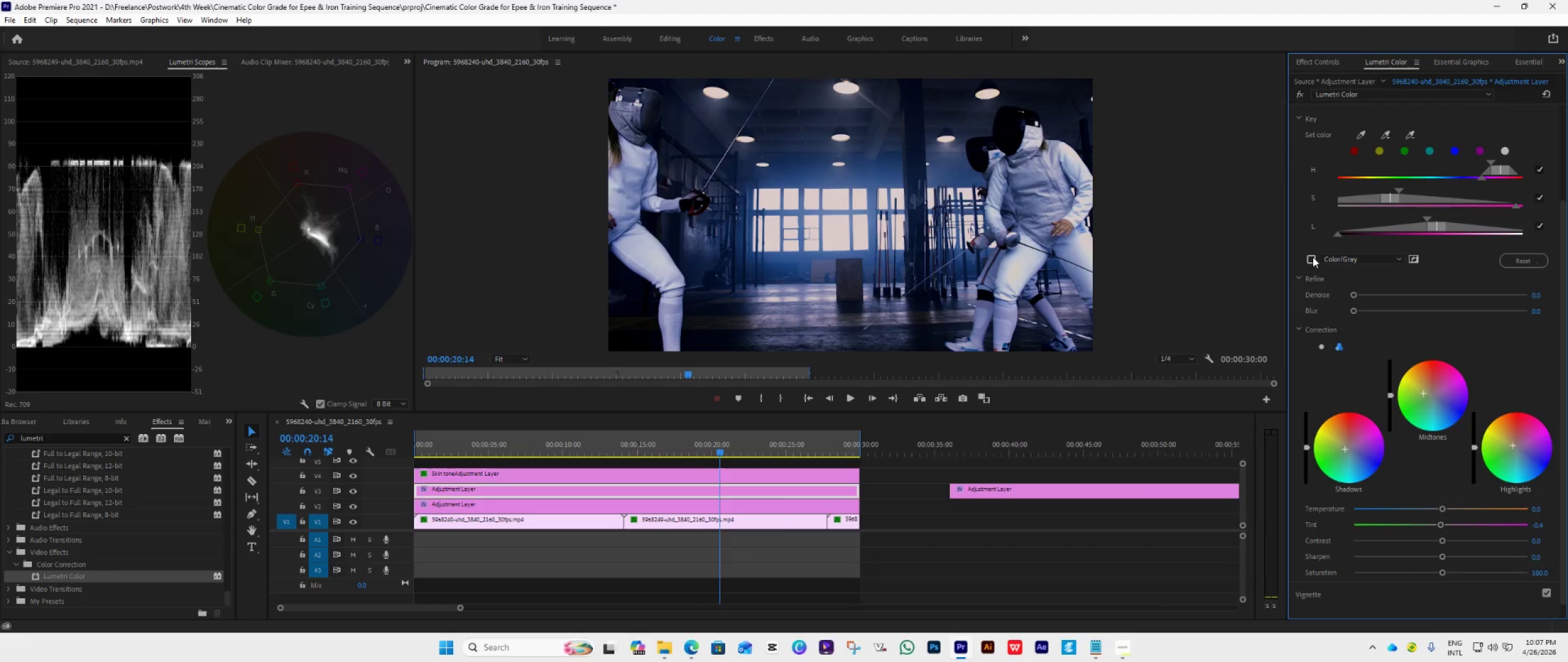 
wait(10.95)
 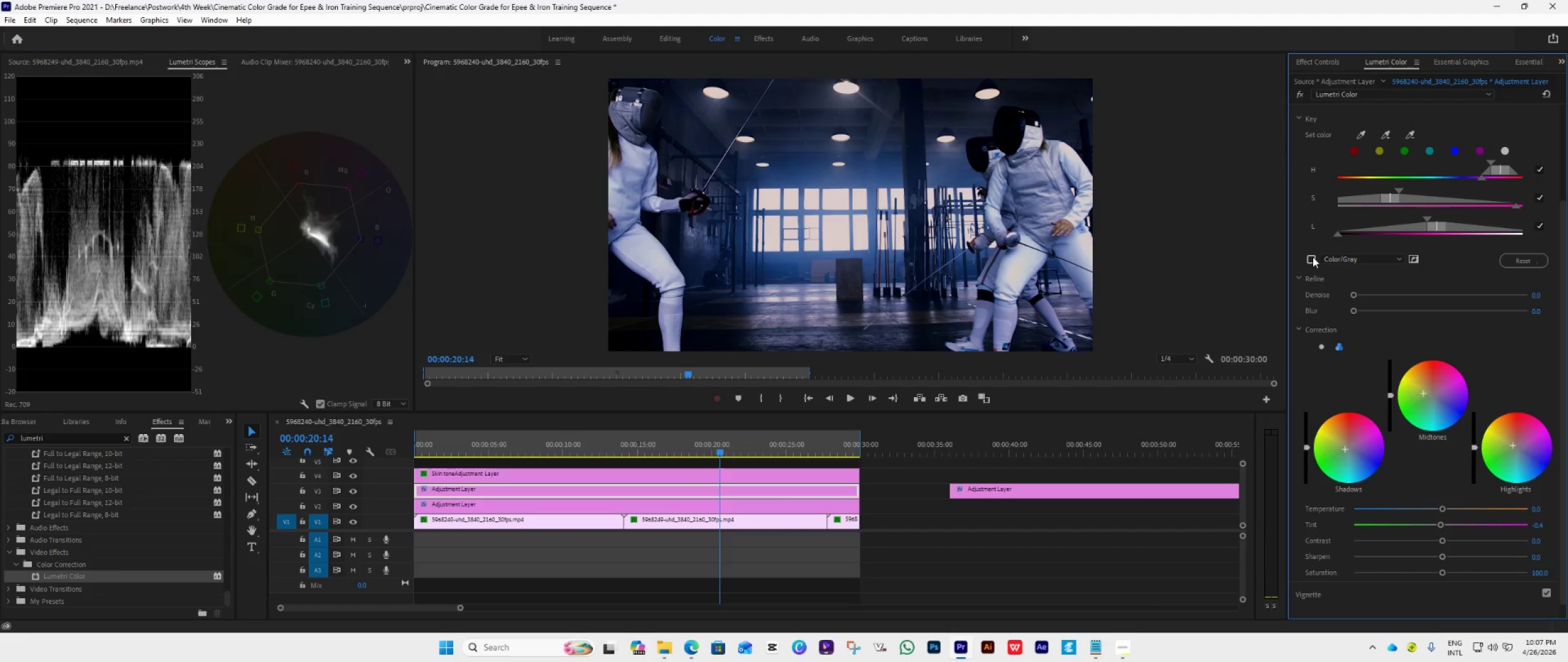 
left_click_drag(start_coordinate=[937, 412], to_coordinate=[925, 532])
 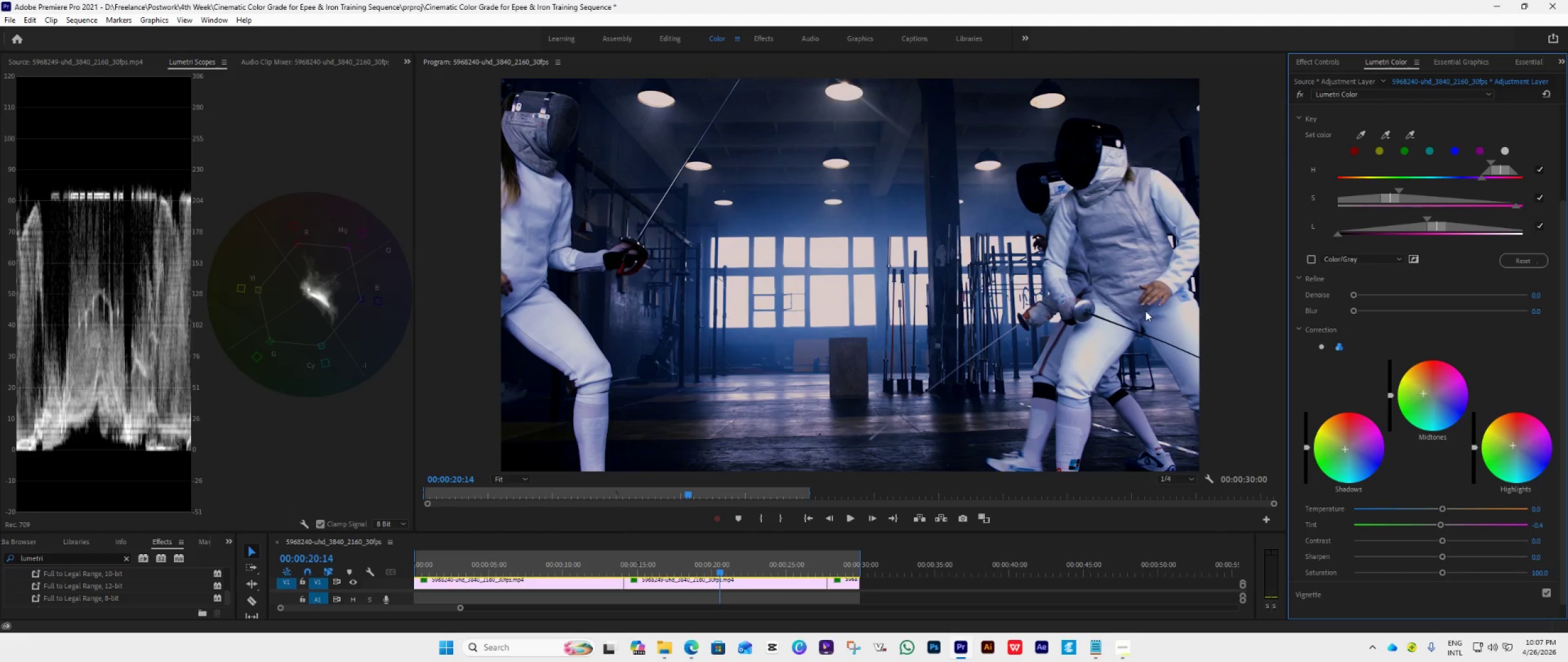 
wait(12.0)
 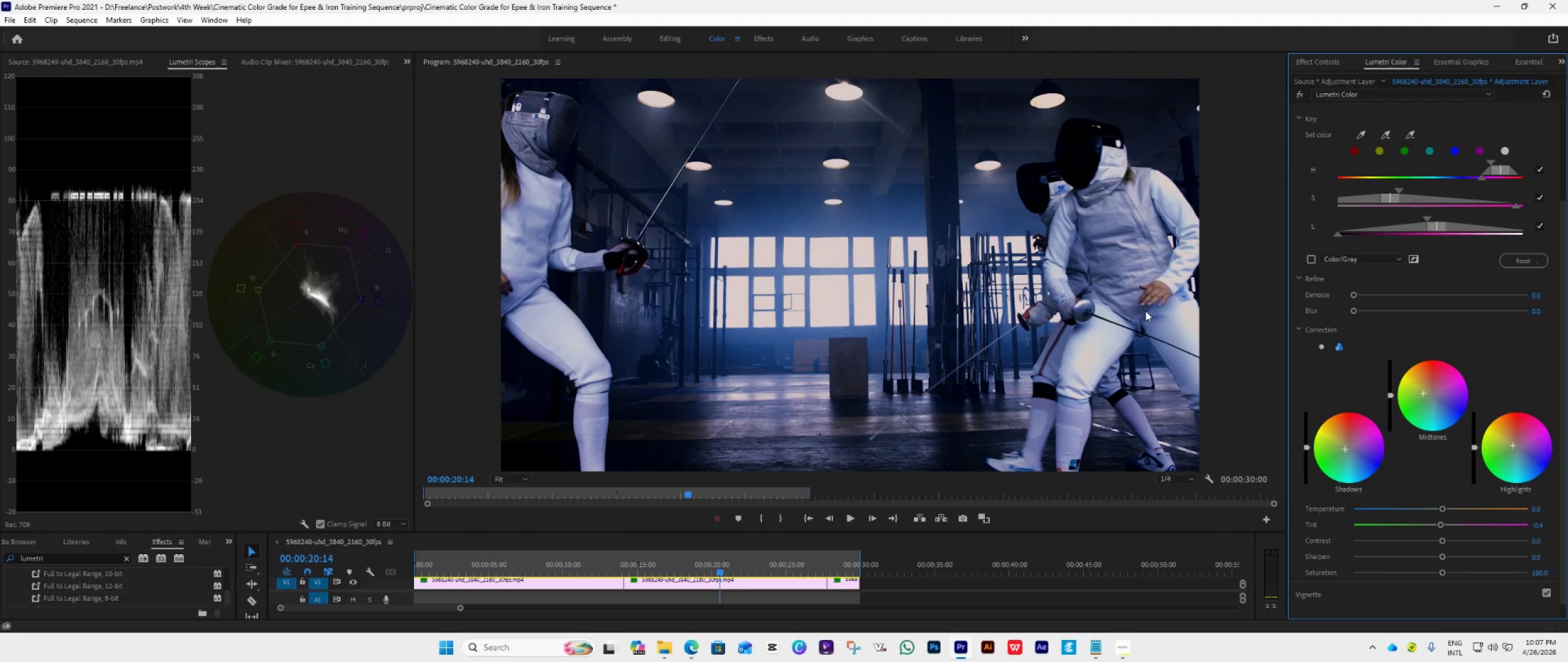 
left_click_drag(start_coordinate=[879, 531], to_coordinate=[851, 497])
 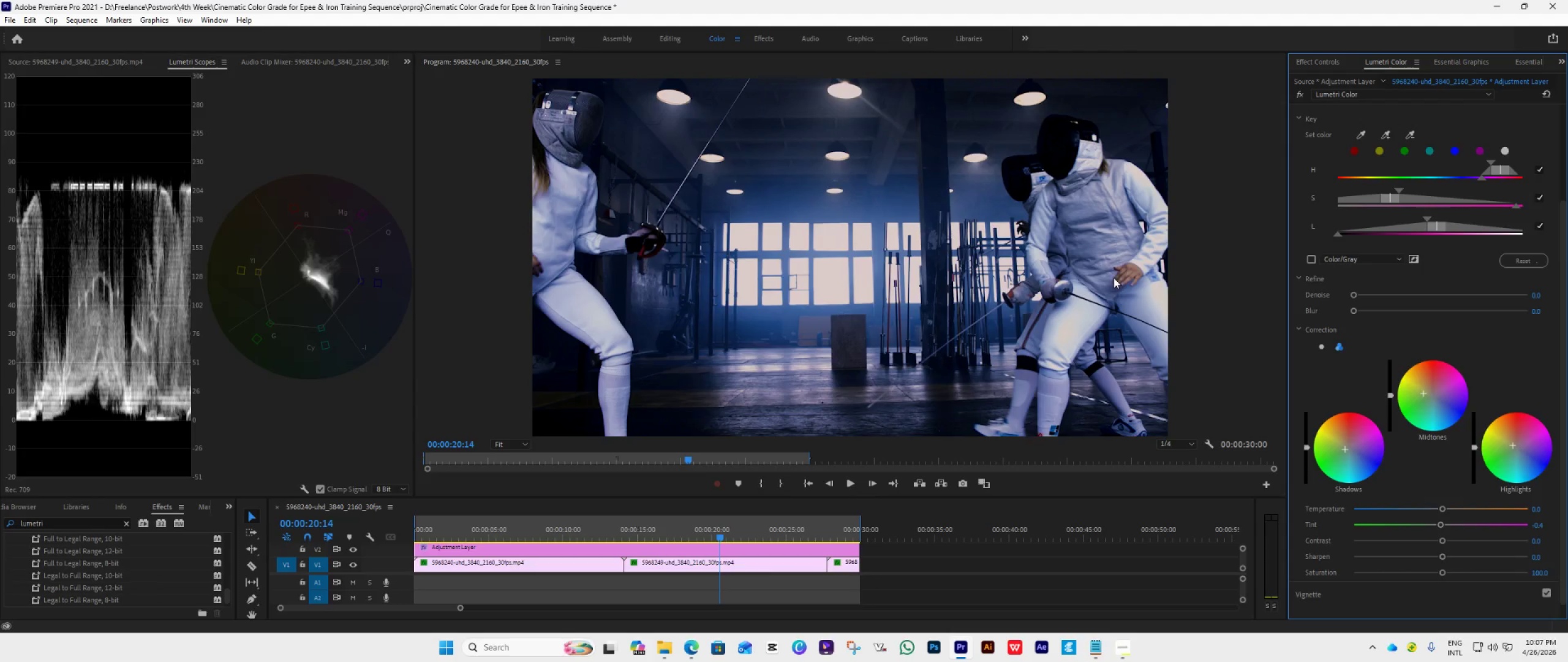 
wait(6.62)
 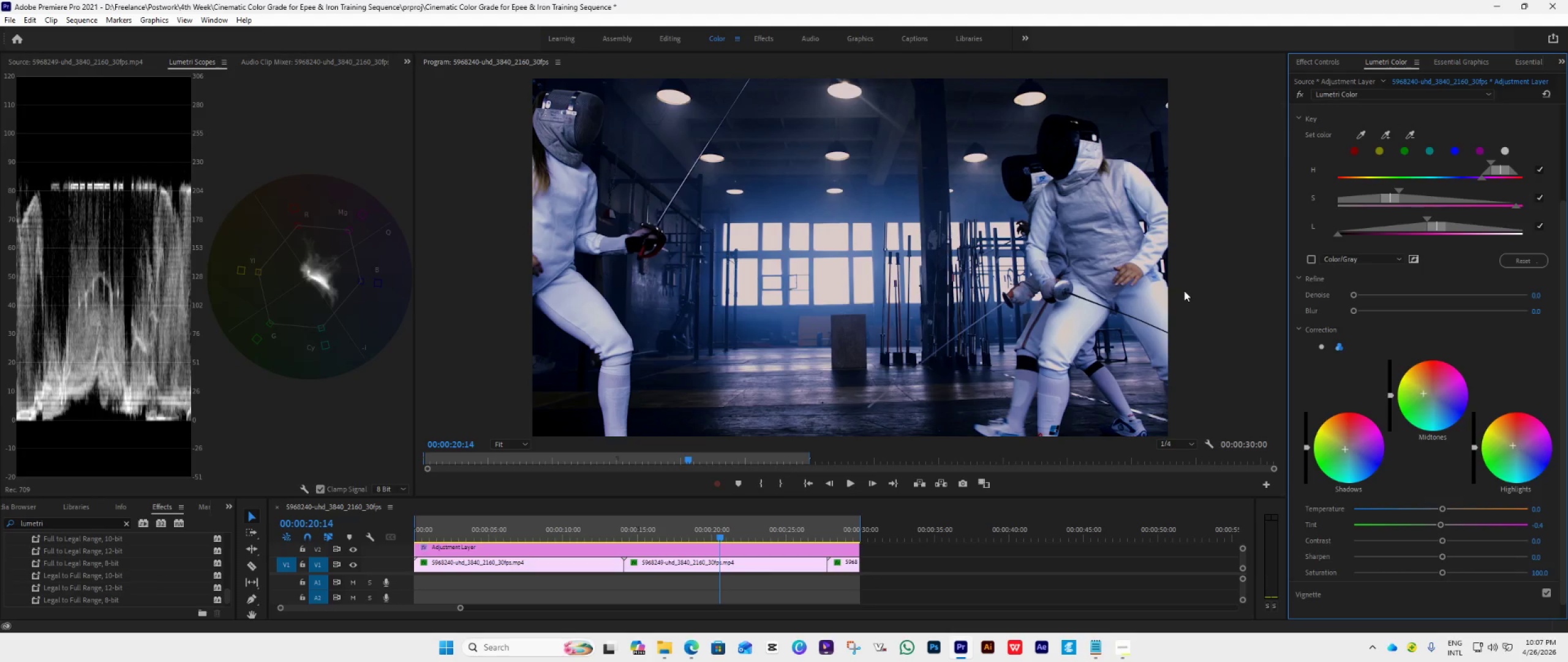 
left_click_drag(start_coordinate=[718, 532], to_coordinate=[598, 569])
 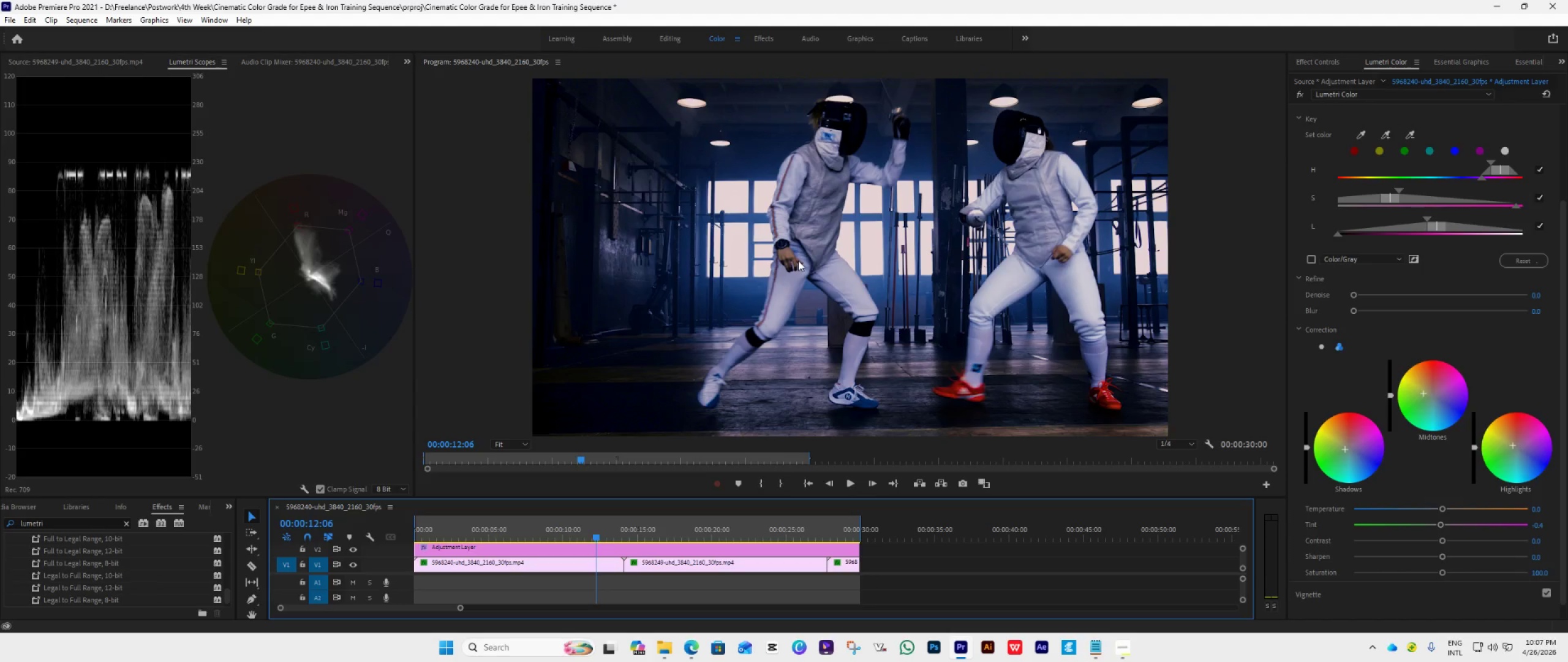 
wait(9.53)
 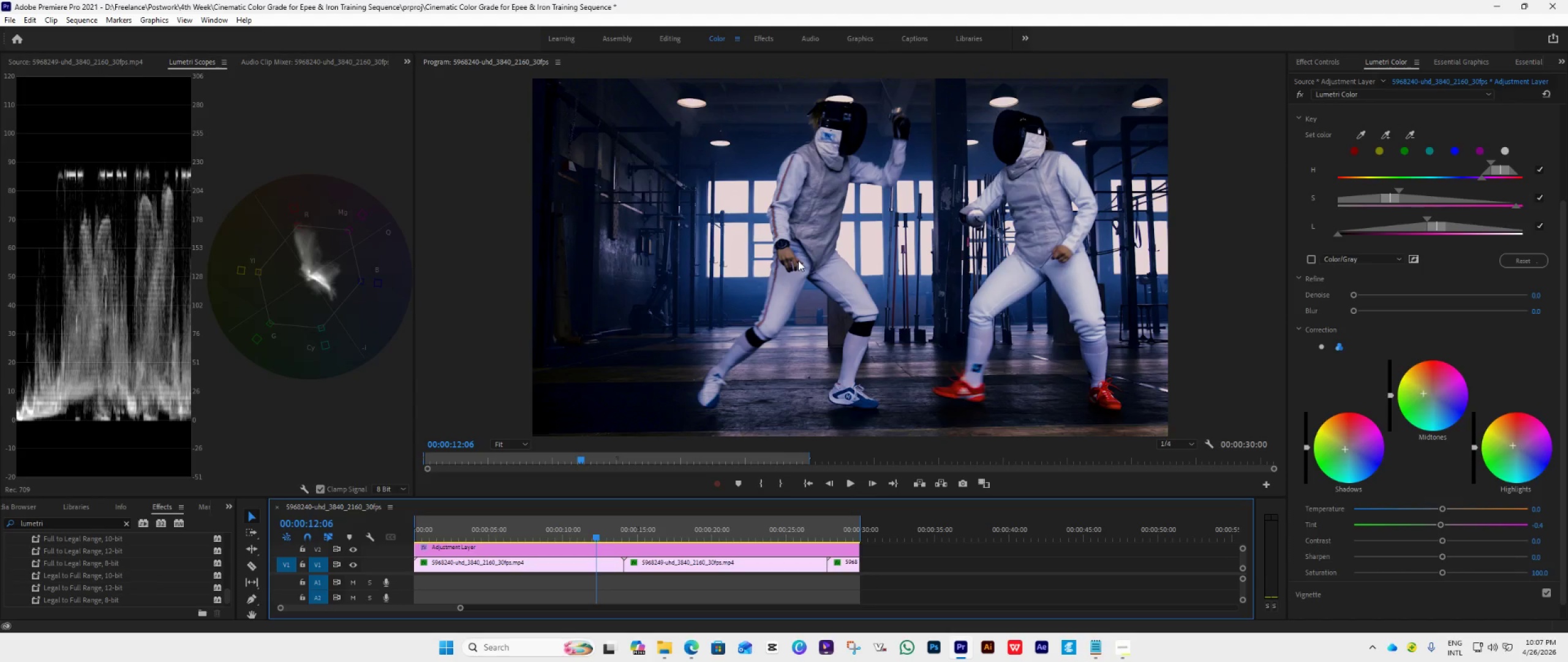 
left_click([1333, 67])
 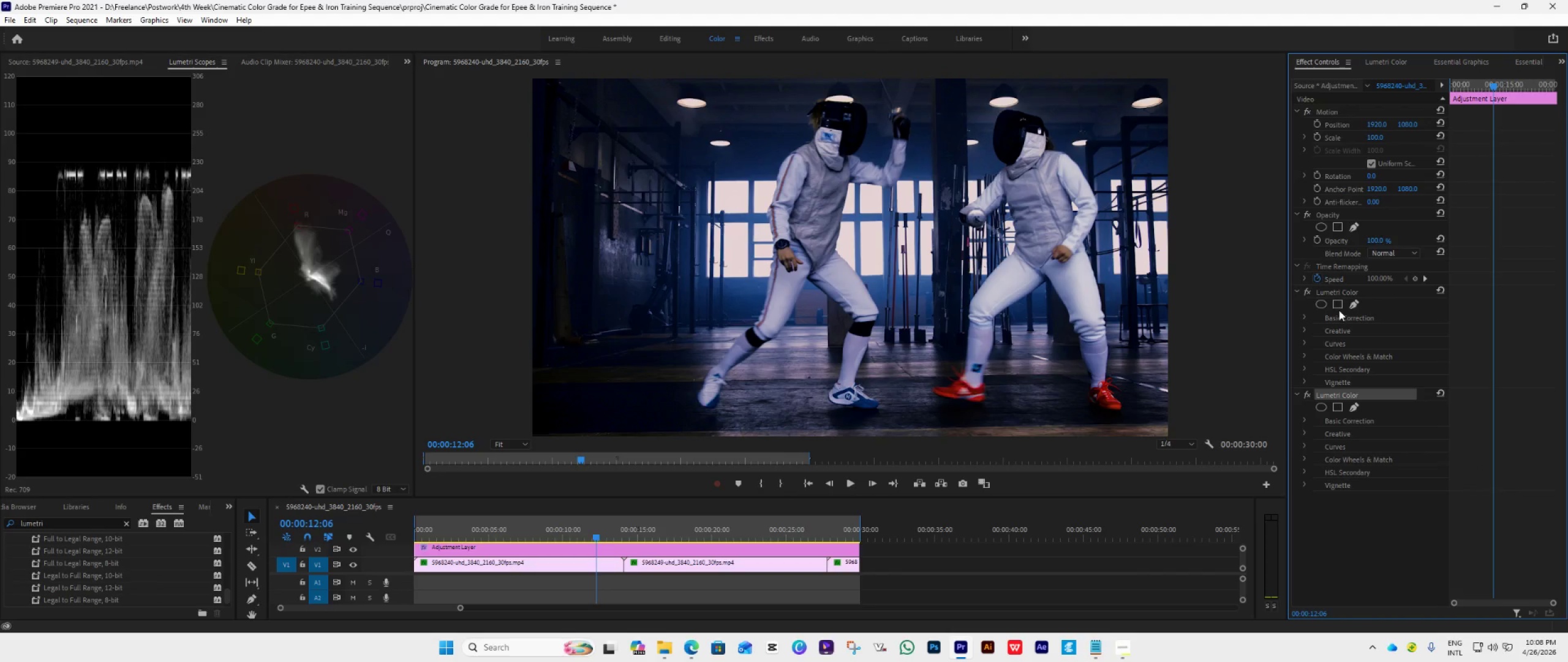 
left_click([1338, 291])
 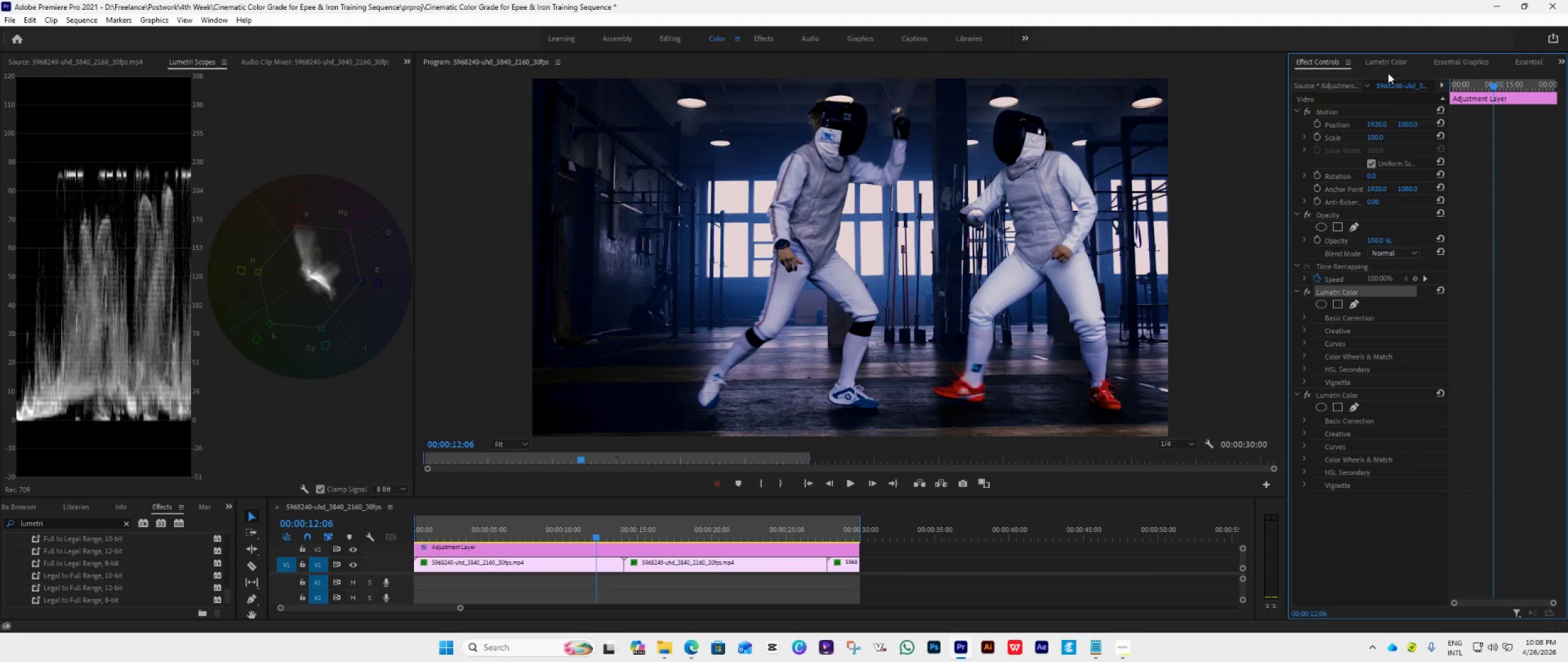 
left_click([1388, 65])
 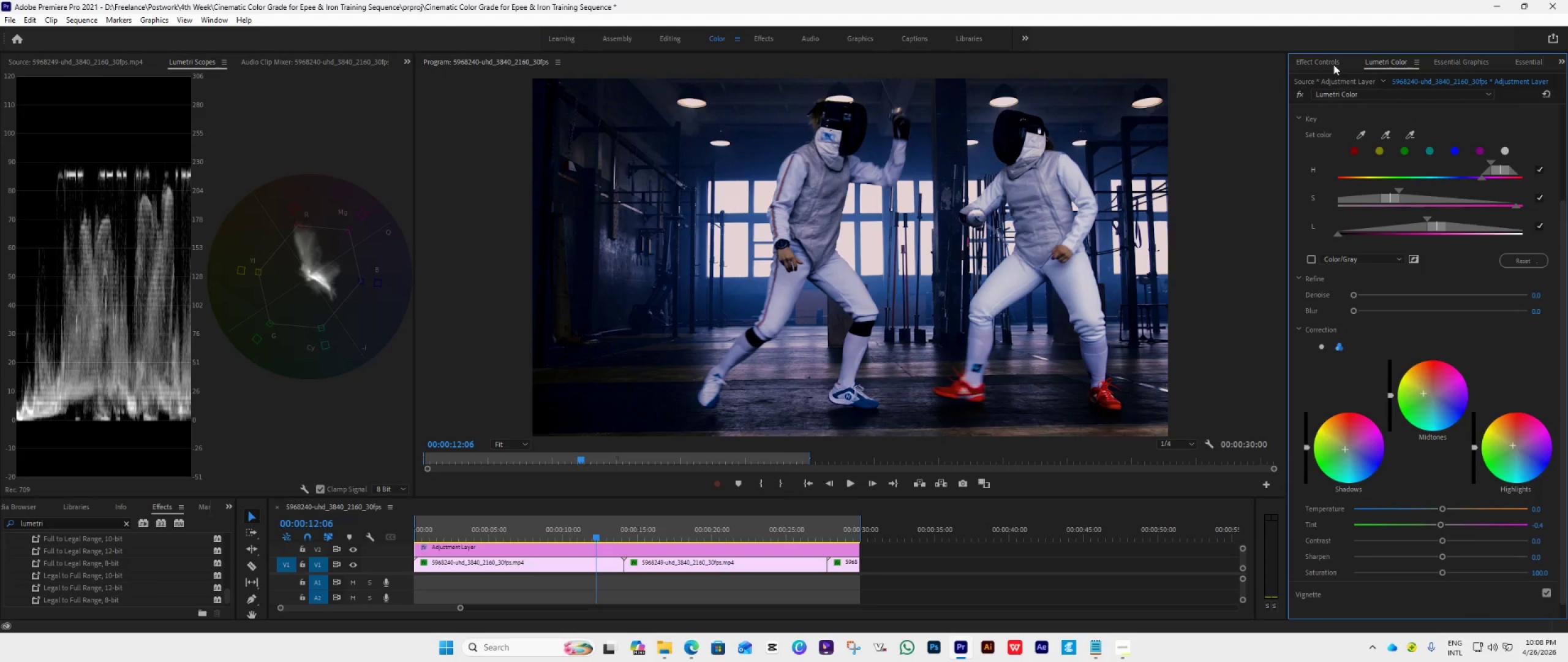 
wait(6.48)
 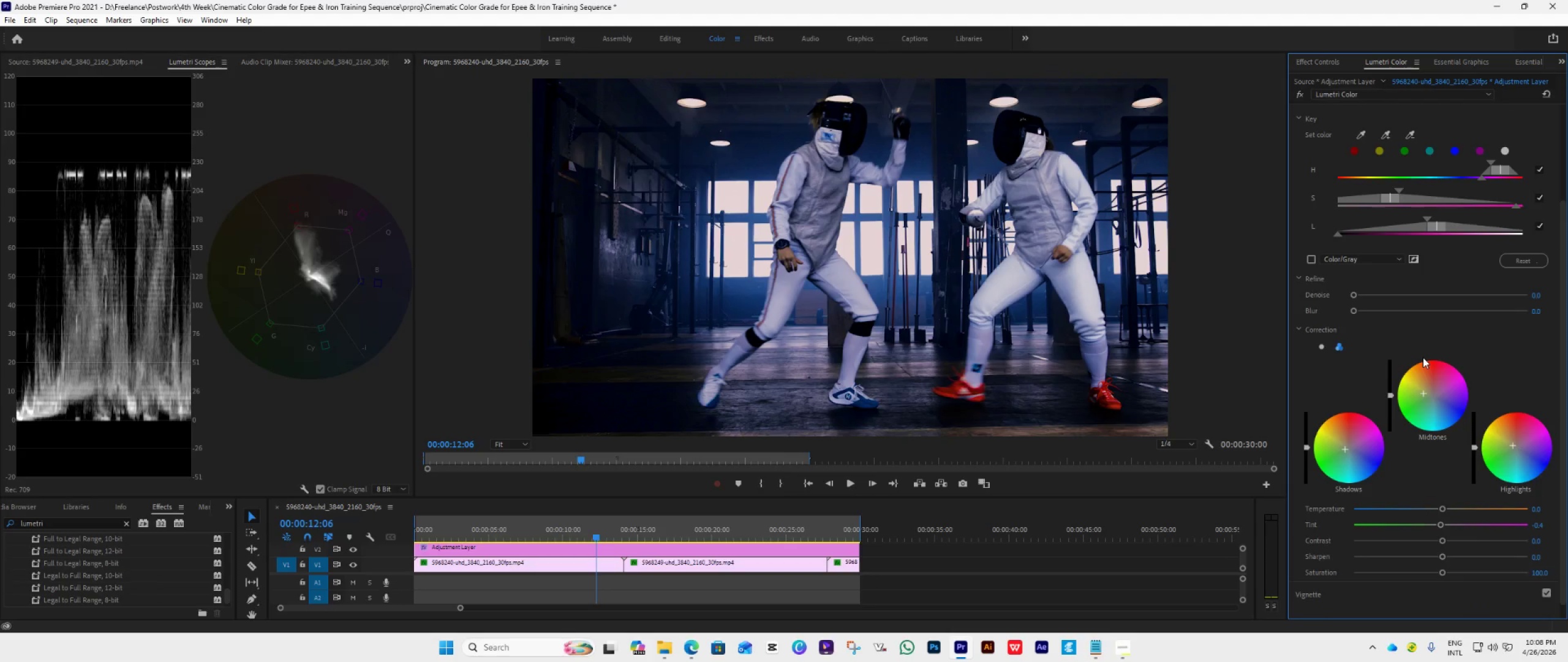 
left_click([1336, 81])
 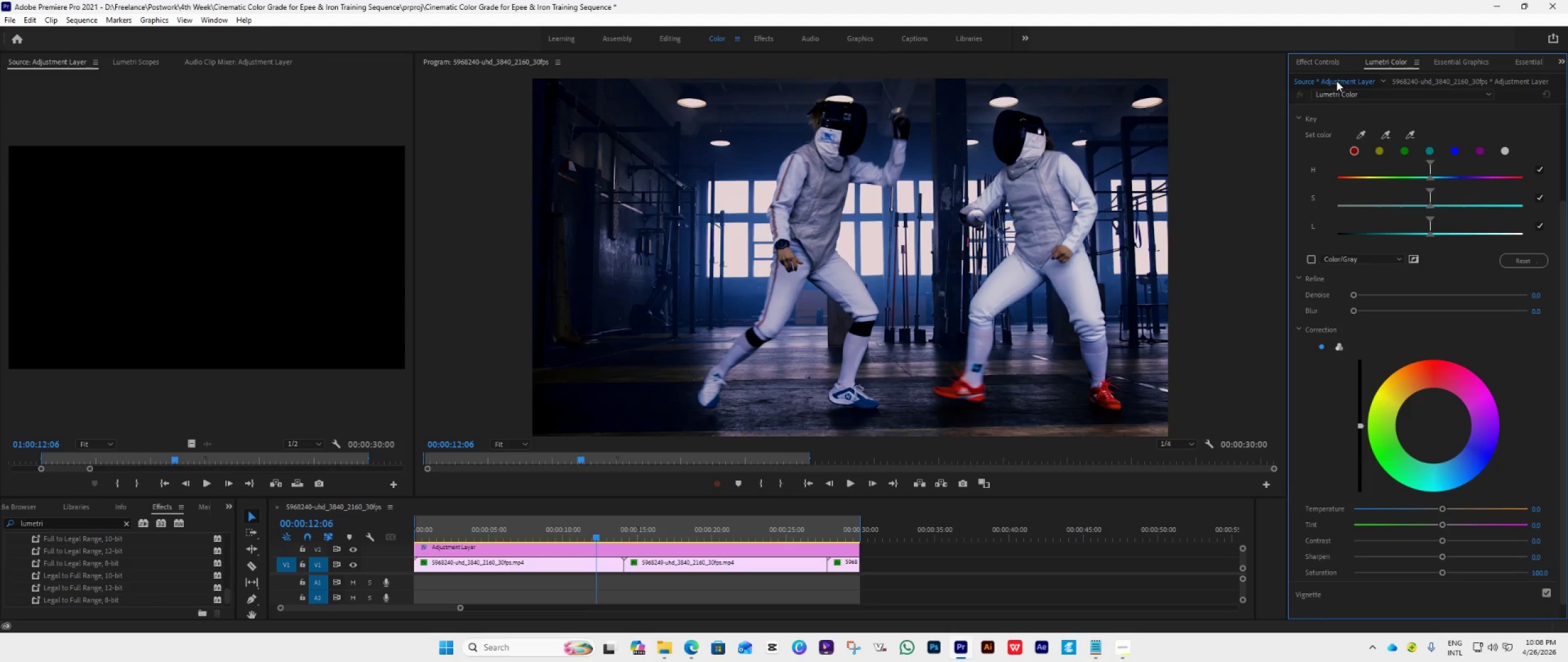 
left_click([1321, 58])
 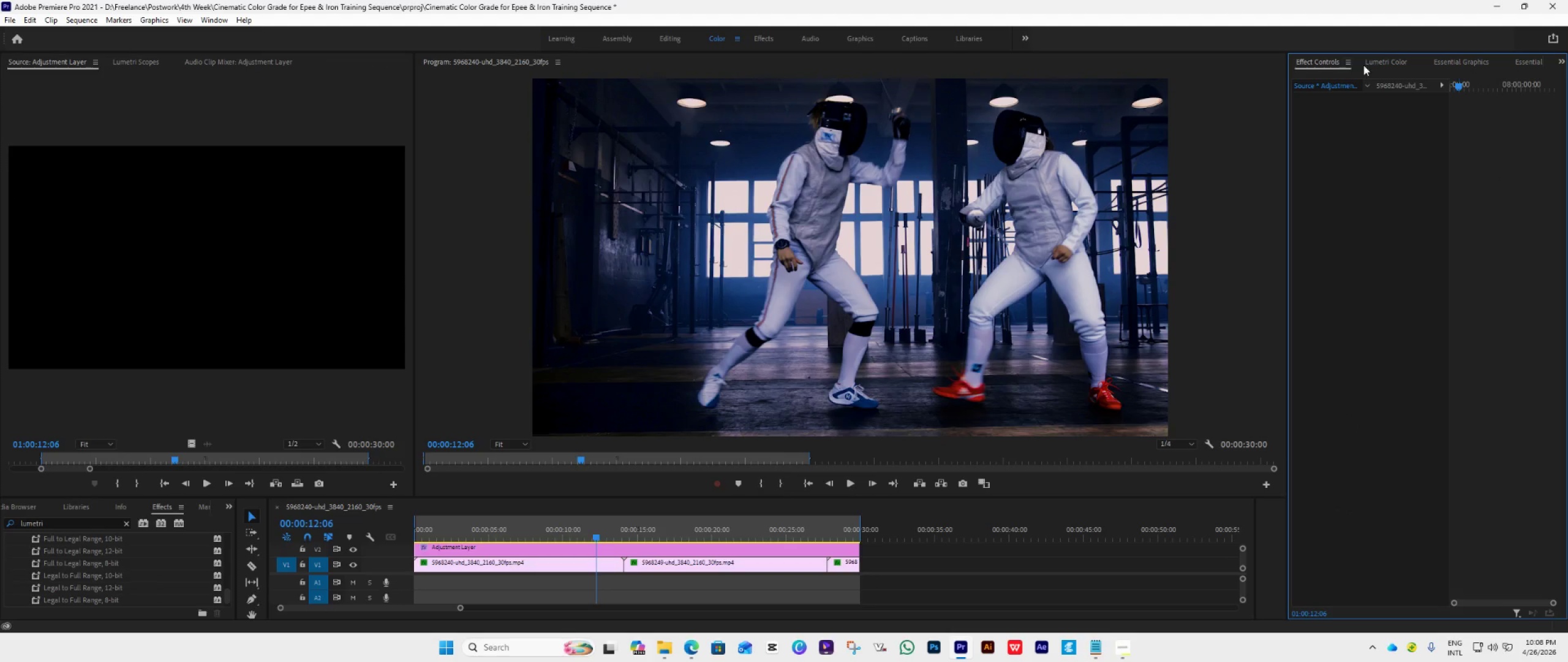 
left_click([1365, 64])
 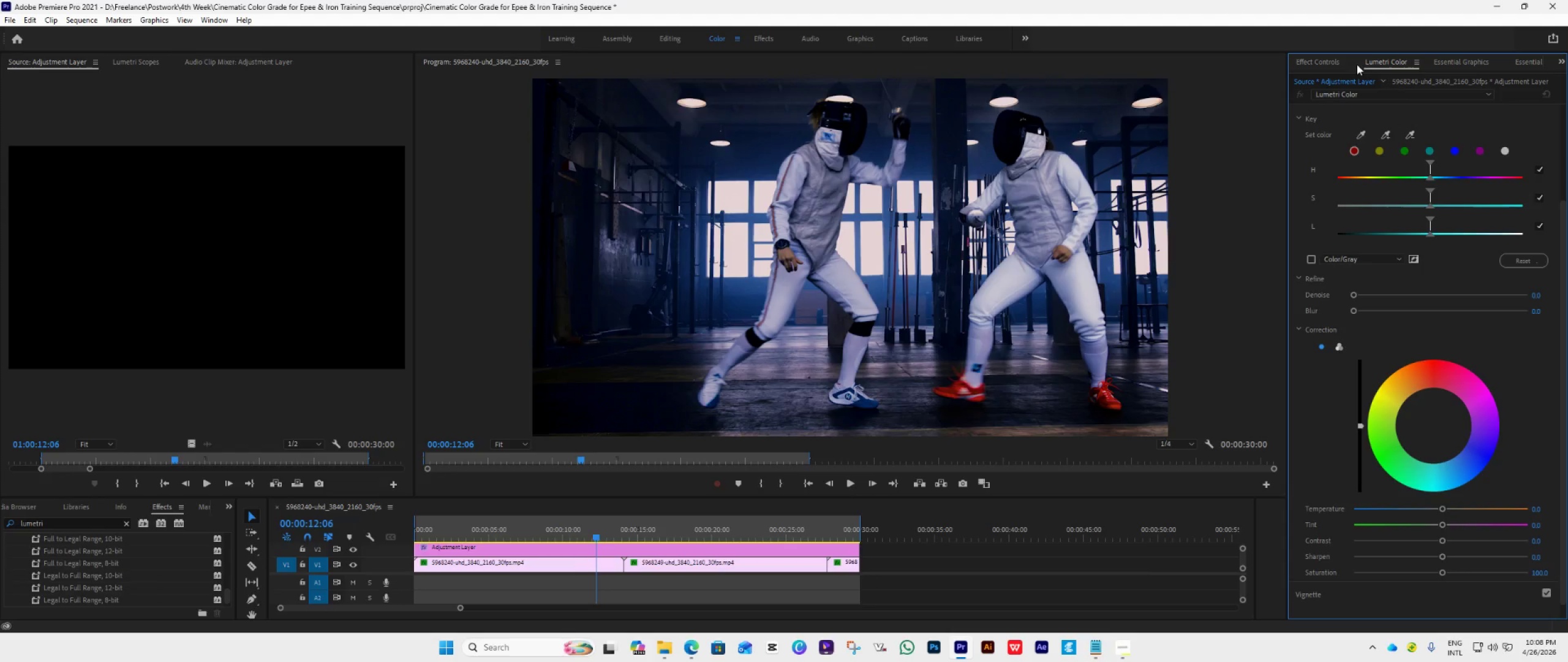 
left_click([1322, 59])
 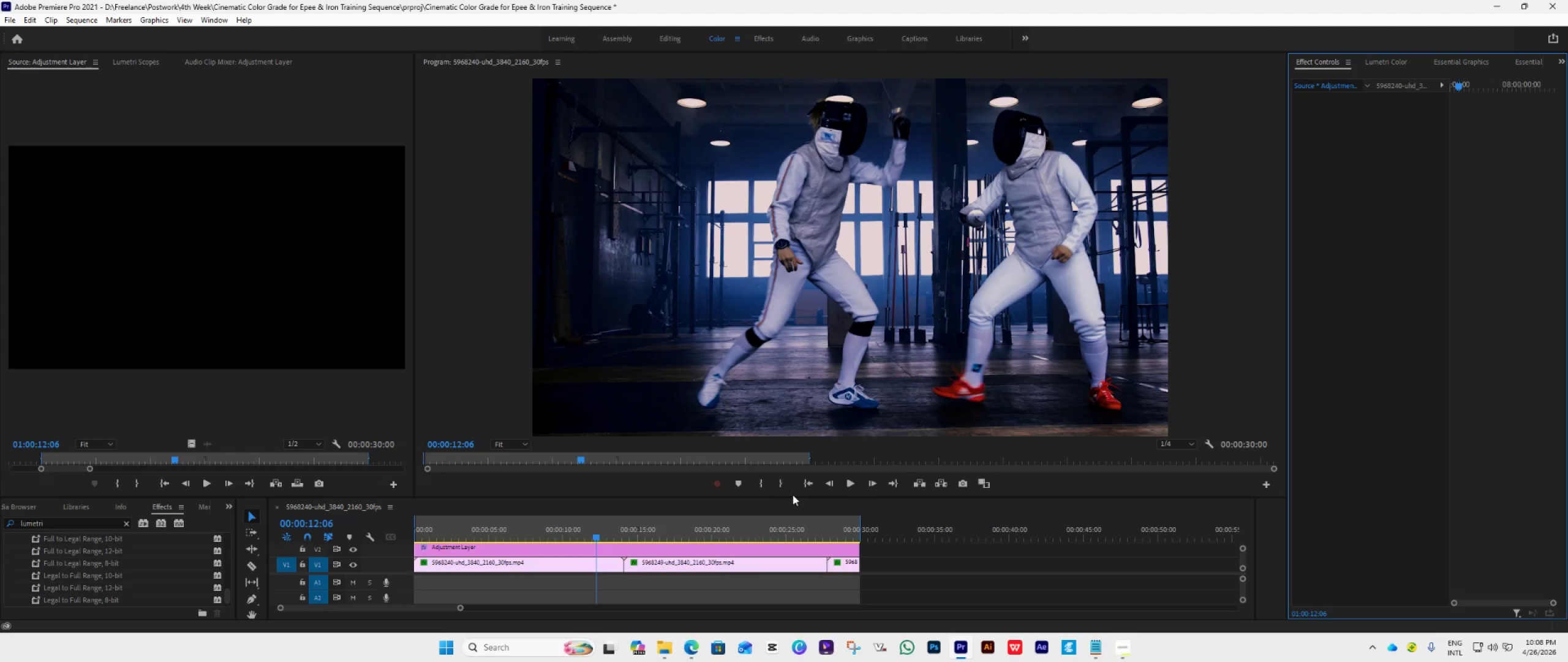 
left_click_drag(start_coordinate=[795, 497], to_coordinate=[807, 441])
 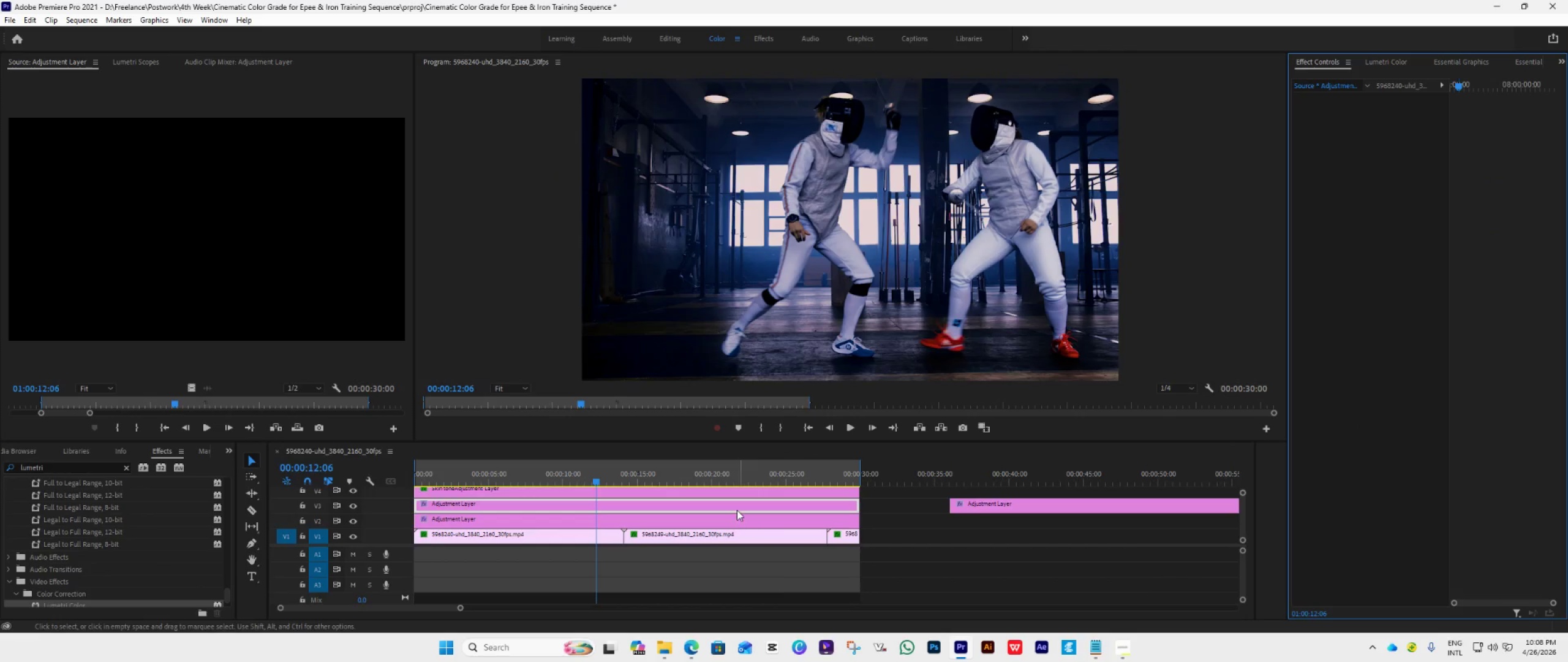 
left_click([737, 509])
 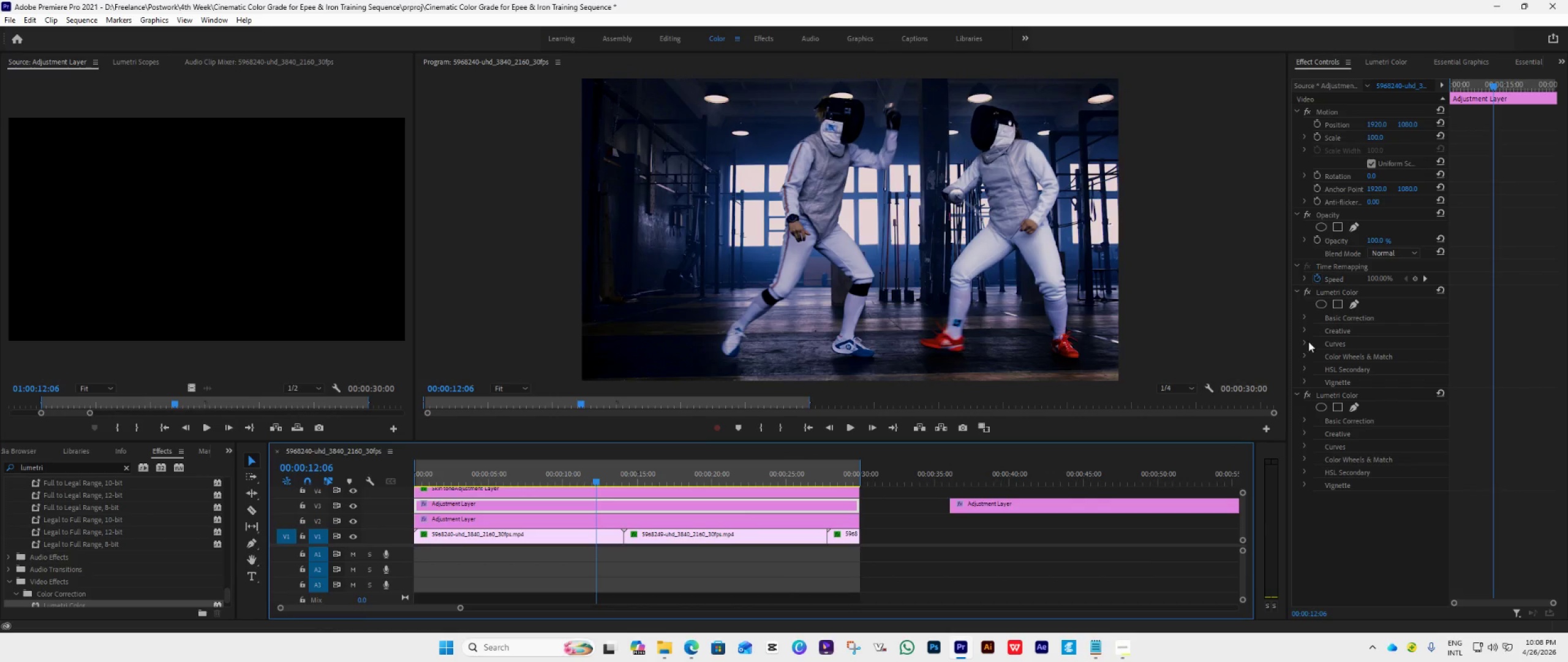 
left_click([1306, 360])
 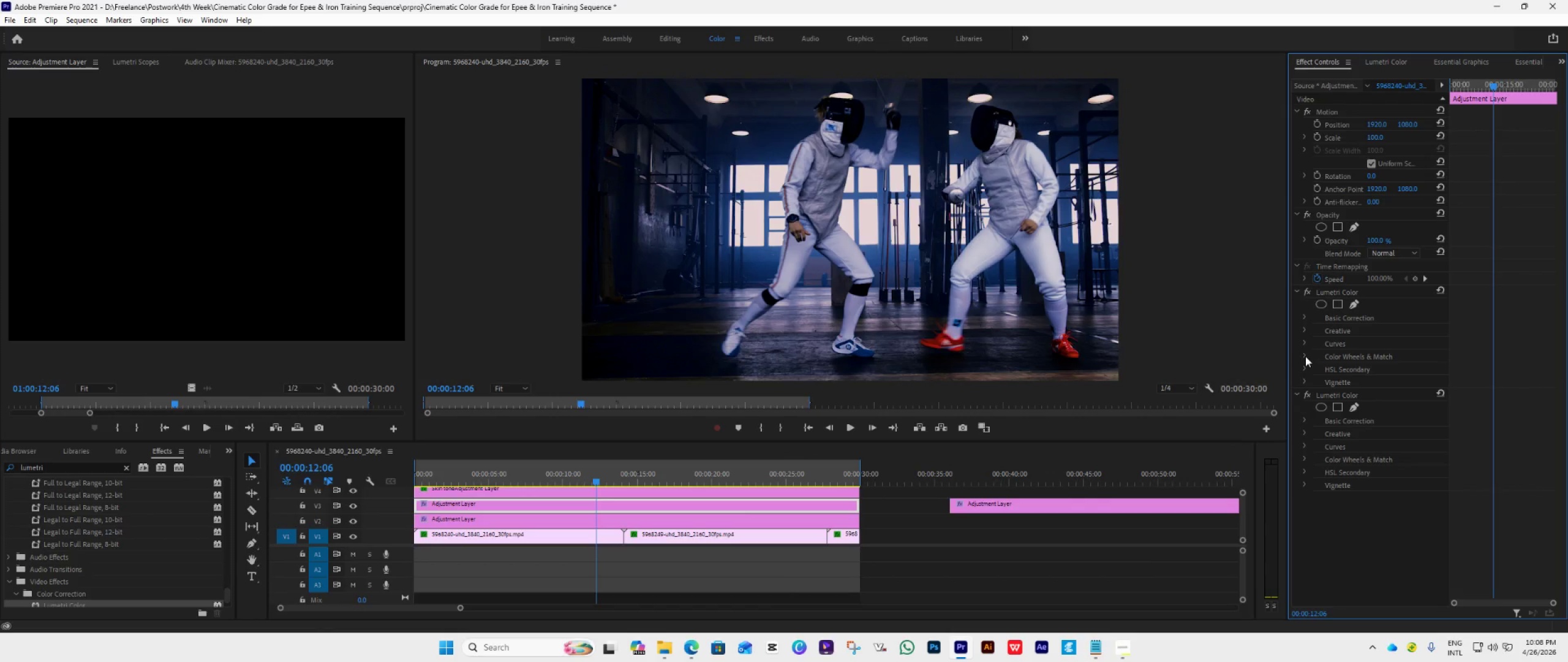 
left_click([1303, 357])
 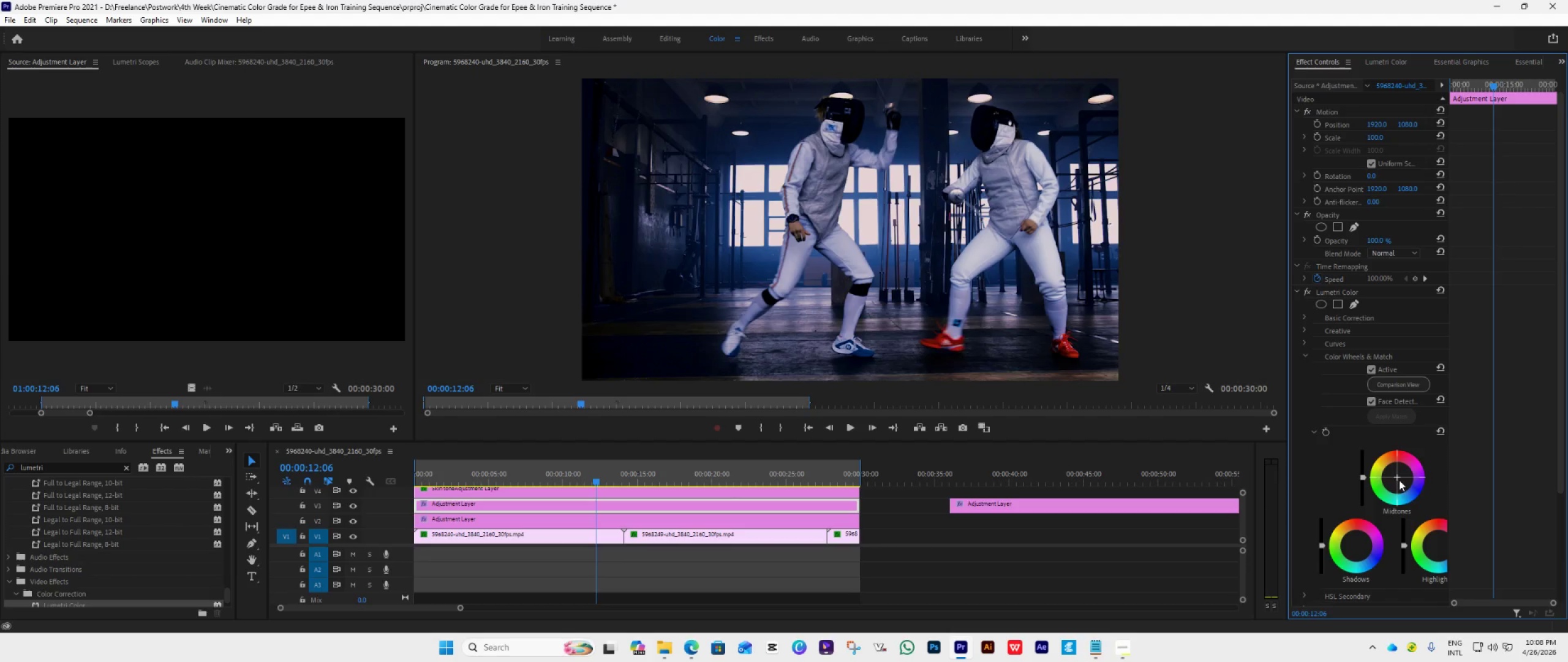 
left_click_drag(start_coordinate=[1358, 548], to_coordinate=[1380, 568])
 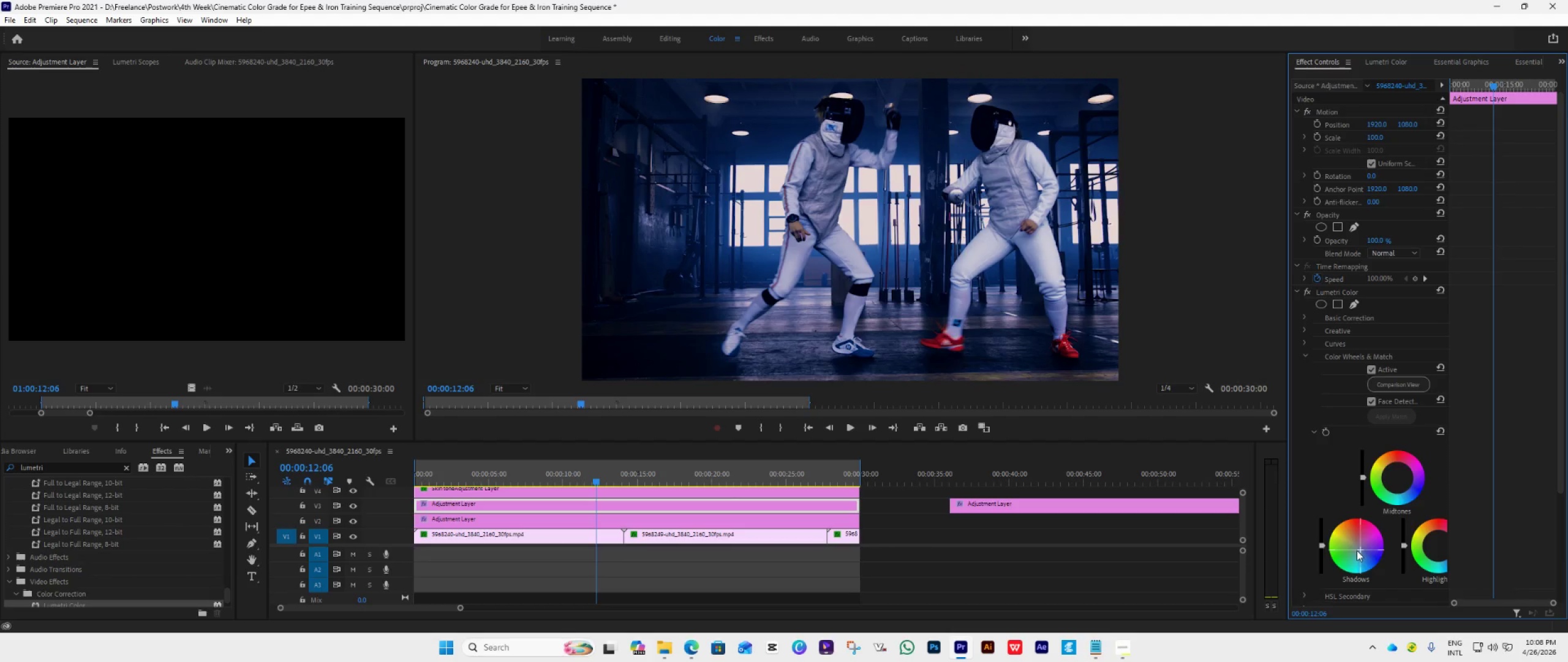 
left_click_drag(start_coordinate=[1359, 551], to_coordinate=[1346, 519])
 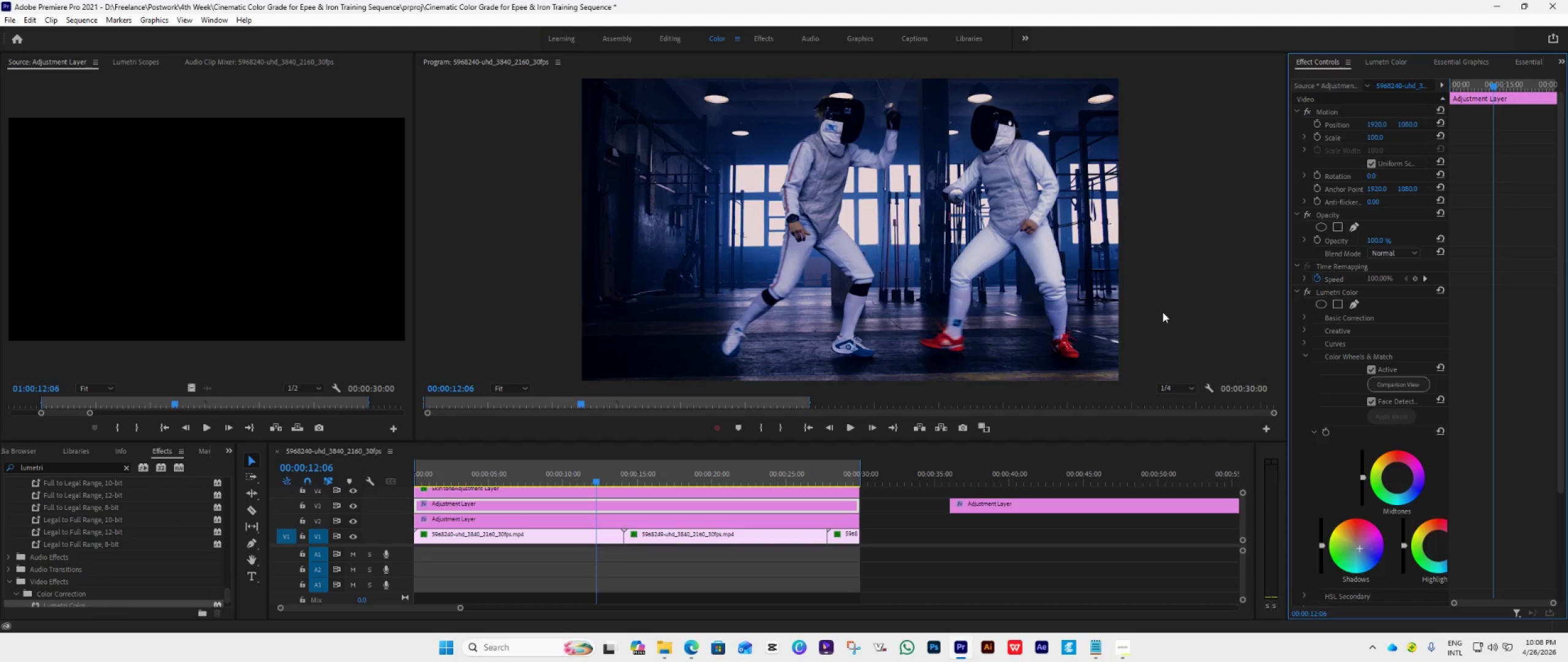 
wait(7.0)
 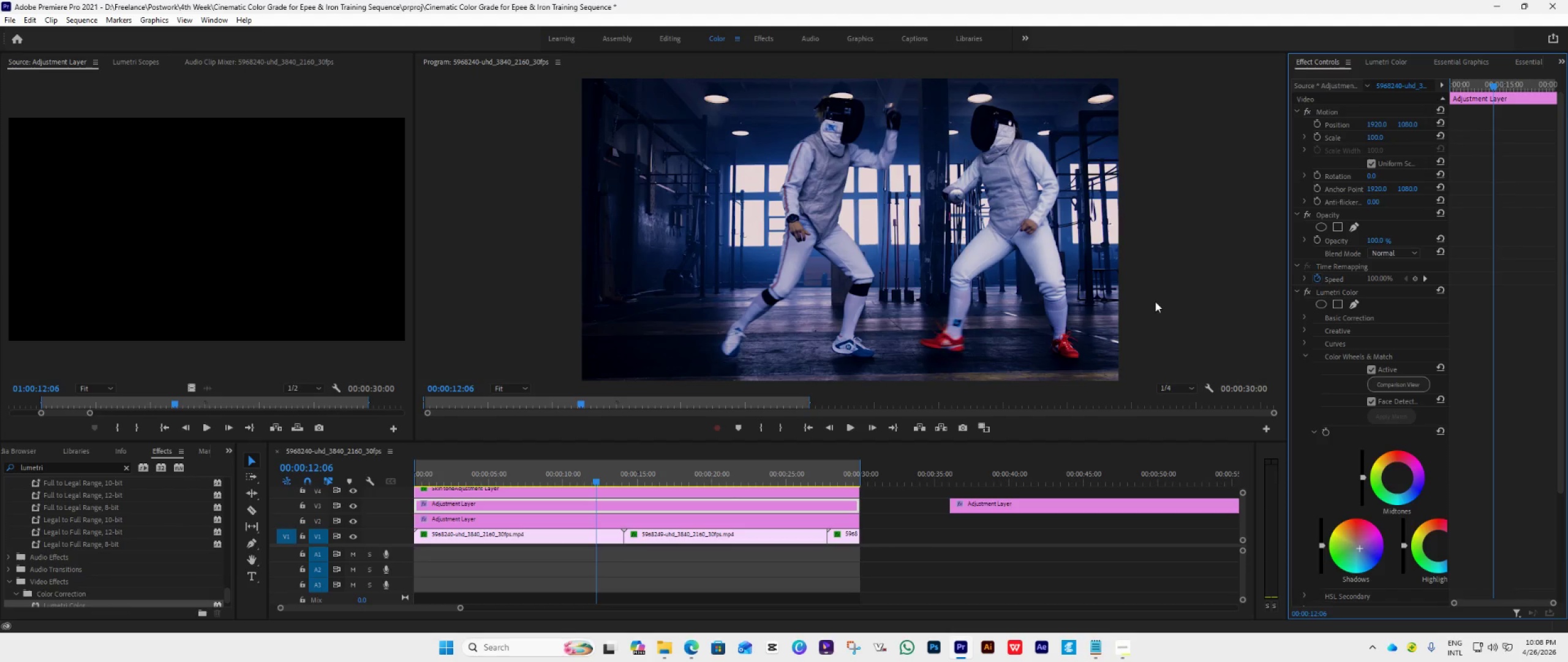 
left_click([854, 425])
 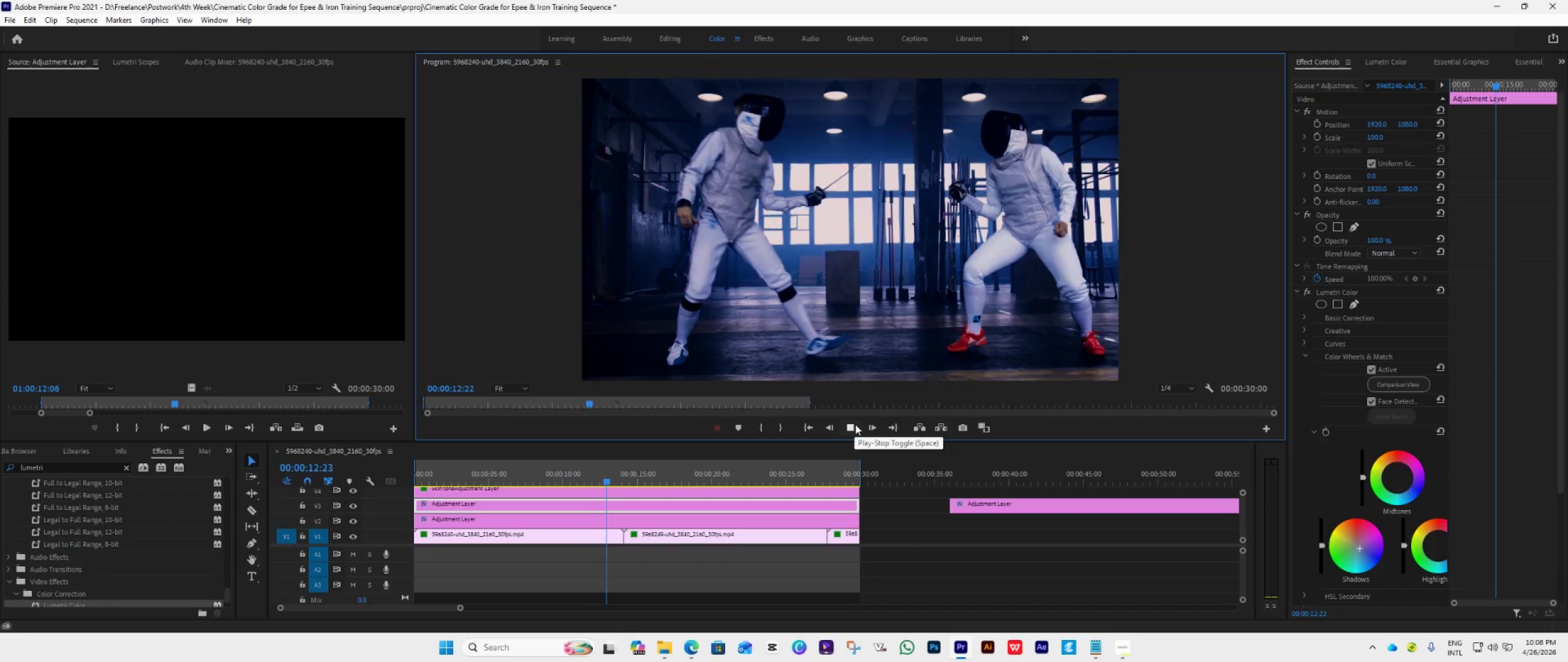 
left_click([855, 424])
 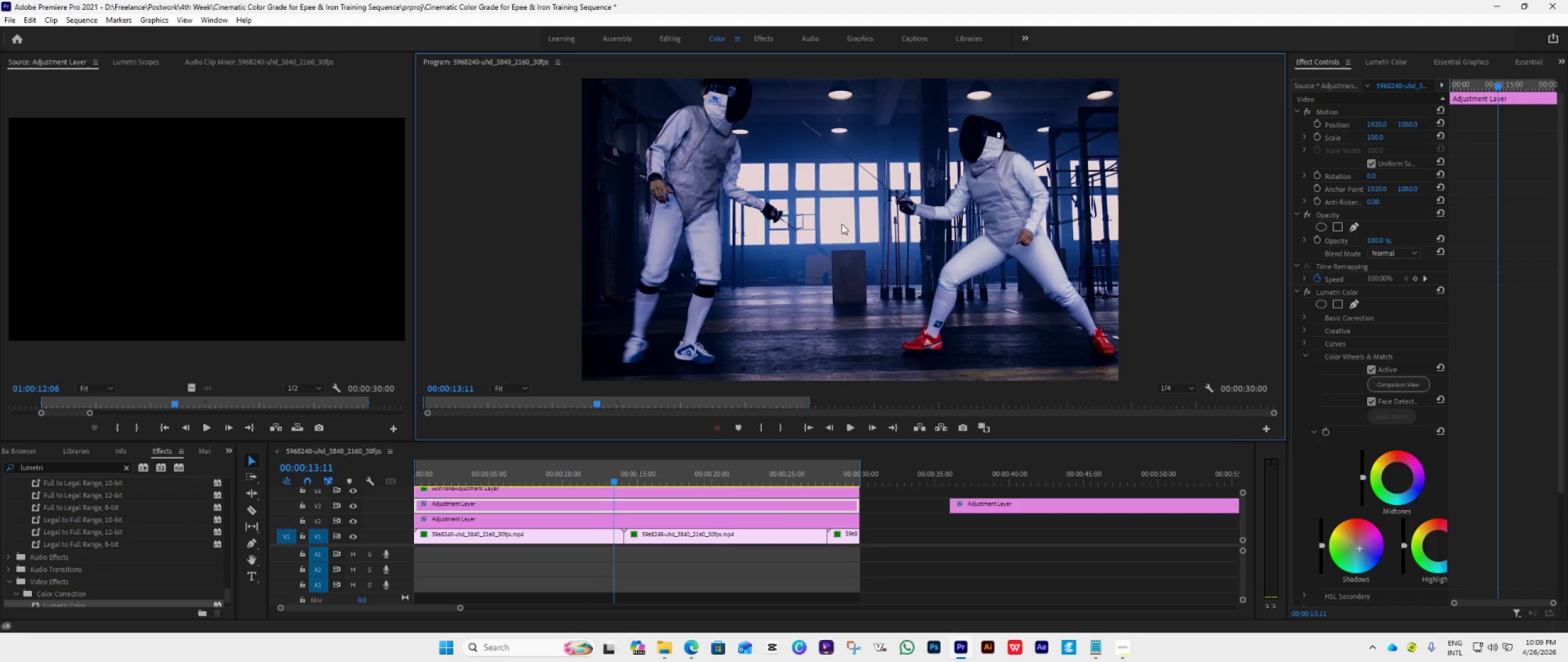 
wait(41.19)
 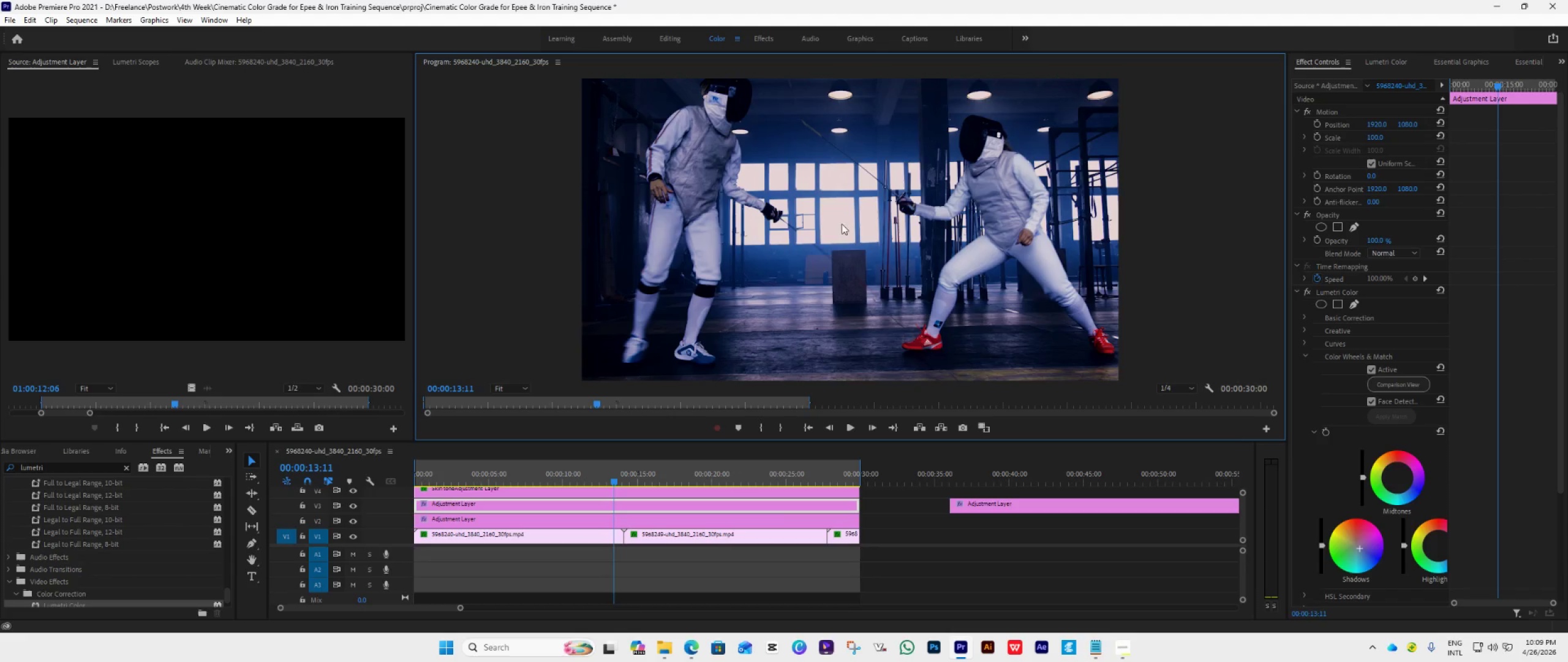 
left_click_drag(start_coordinate=[1360, 549], to_coordinate=[1419, 604])
 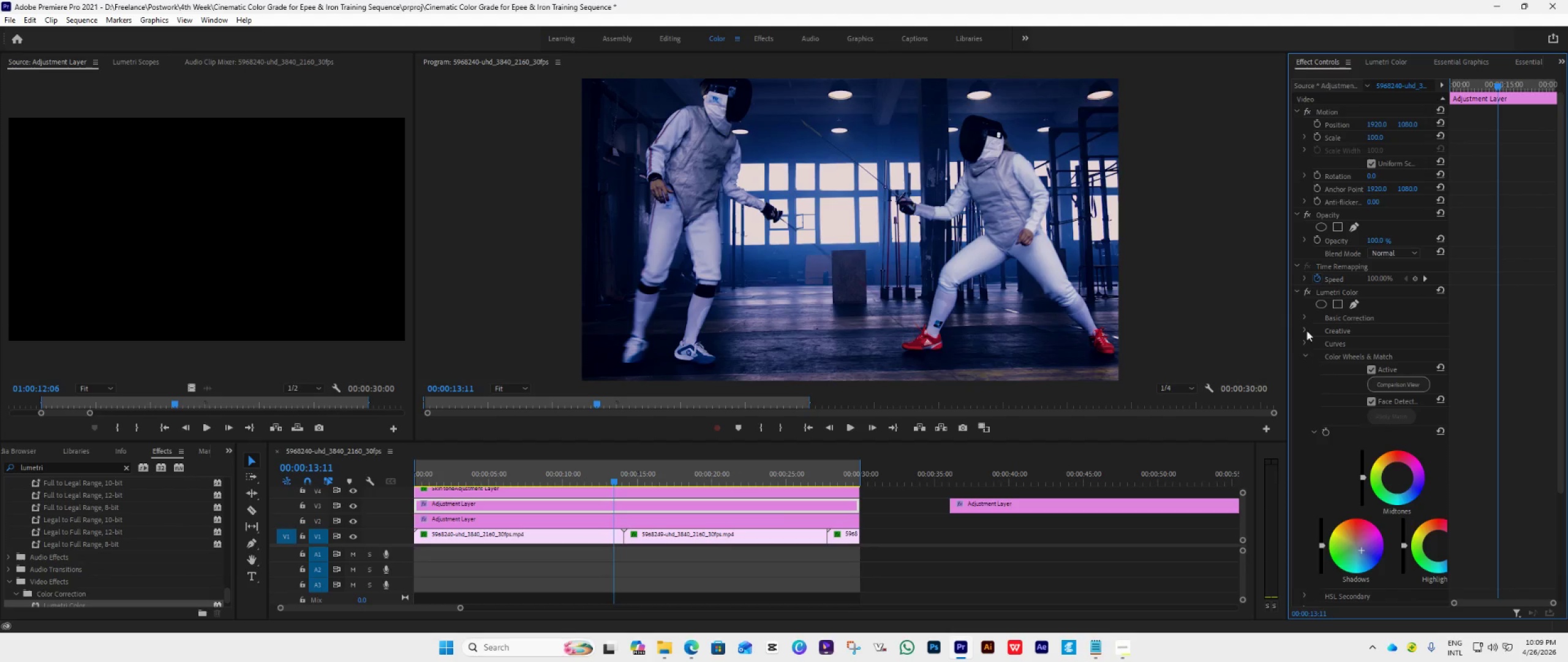 
wait(5.52)
 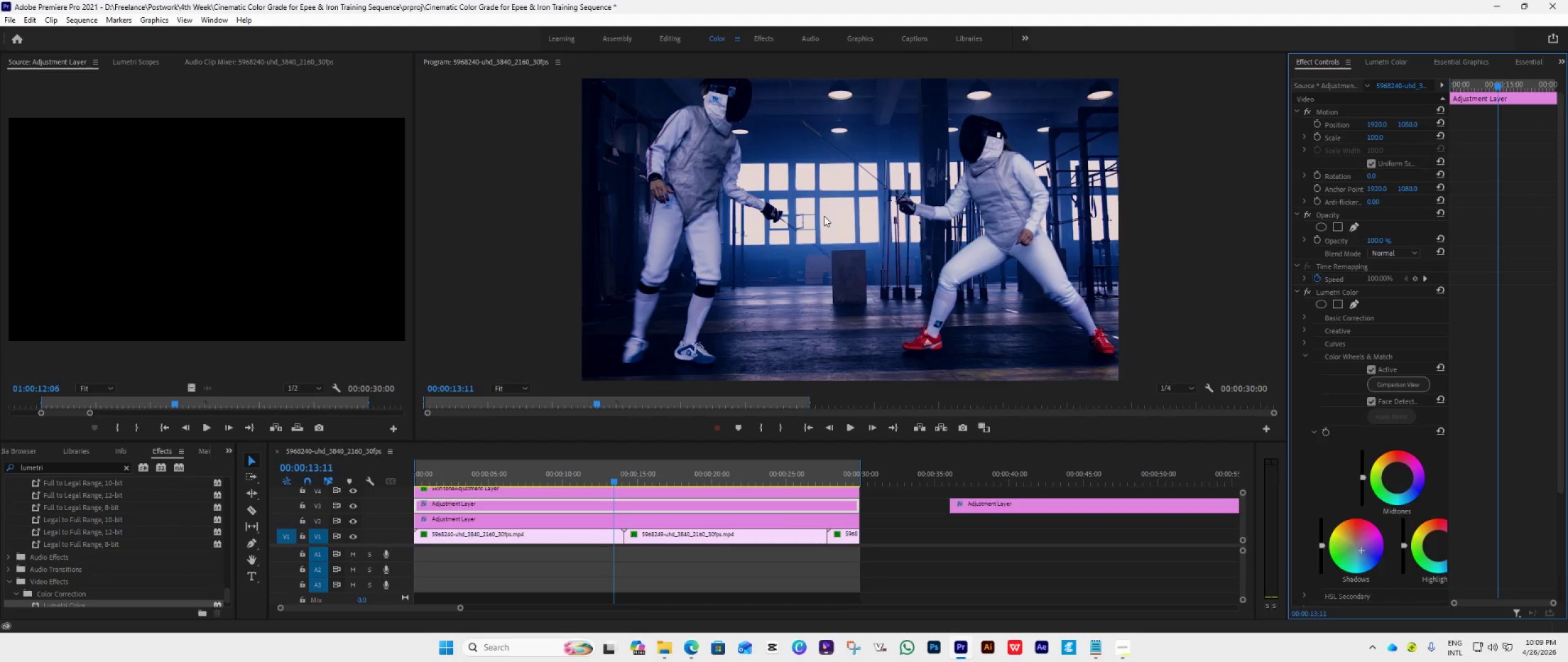 
left_click([1324, 291])
 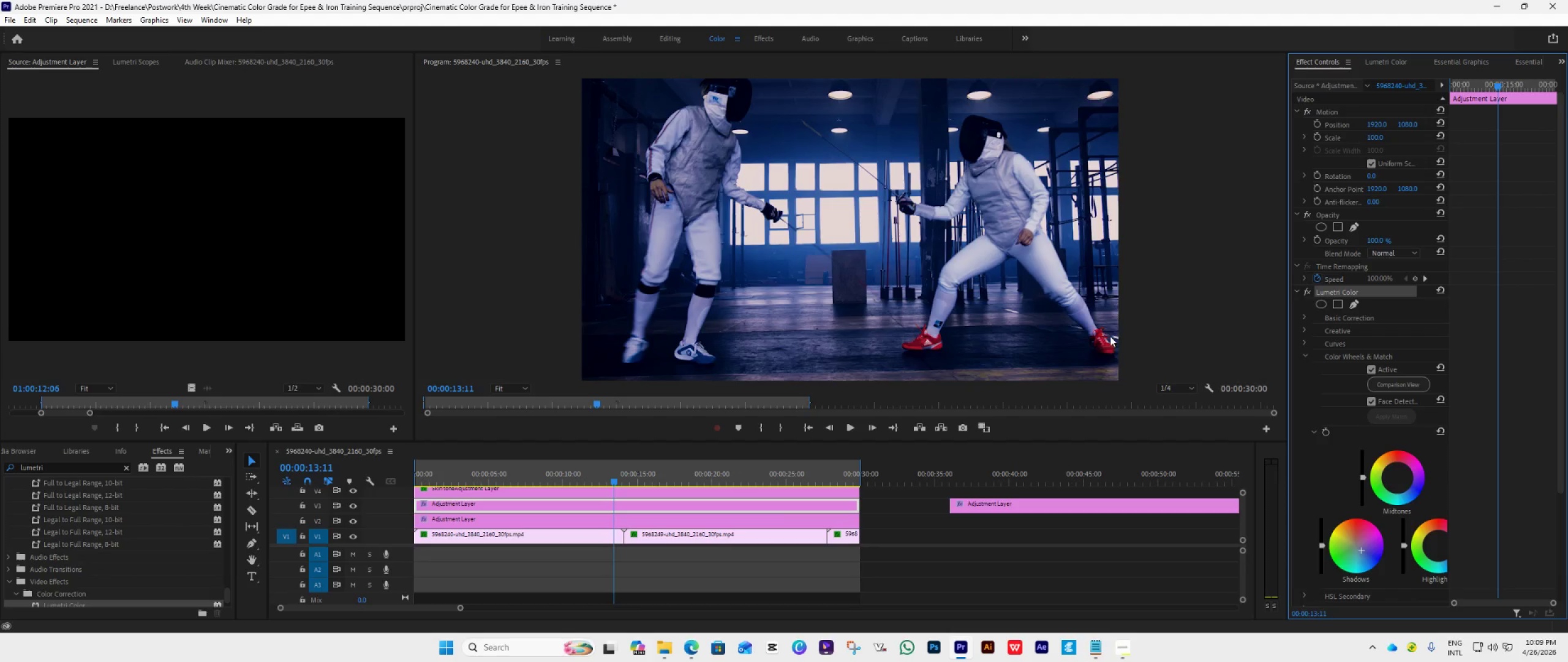 
wait(6.72)
 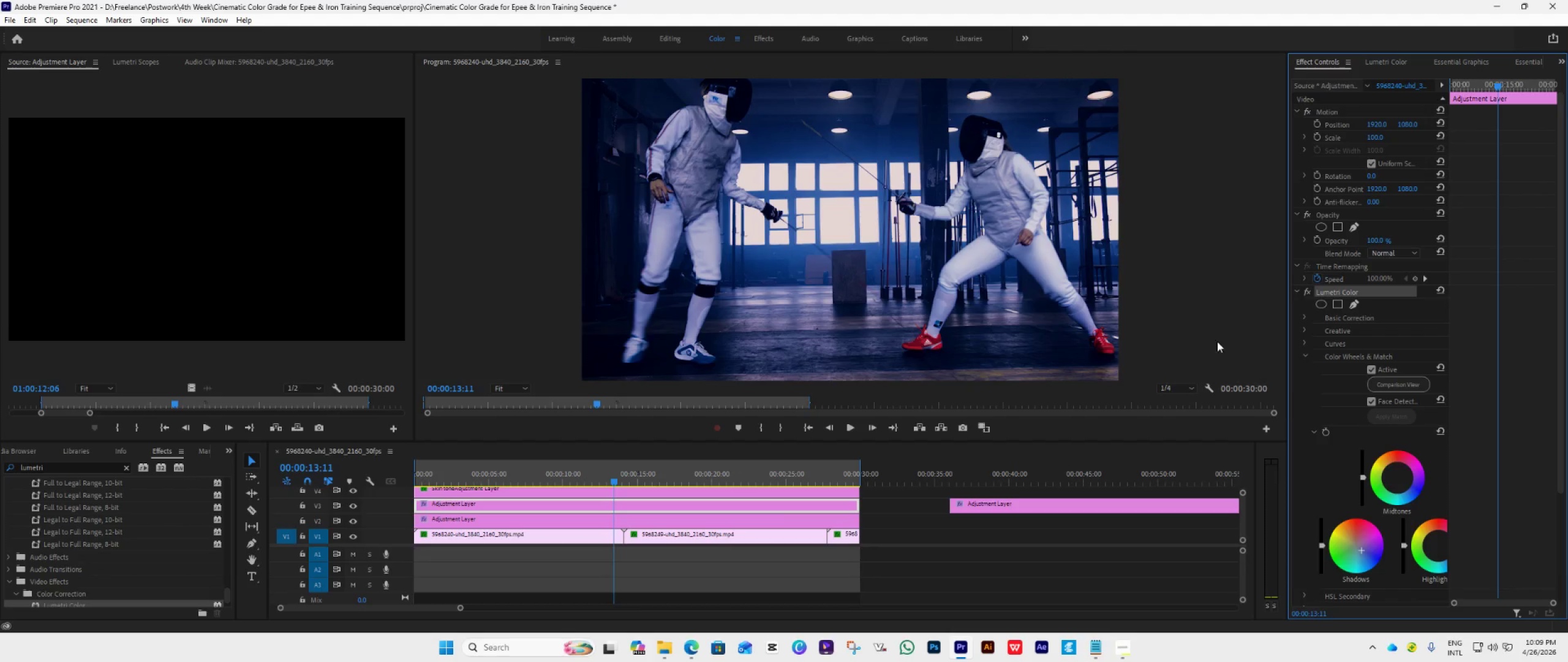 
key(Control+S)
 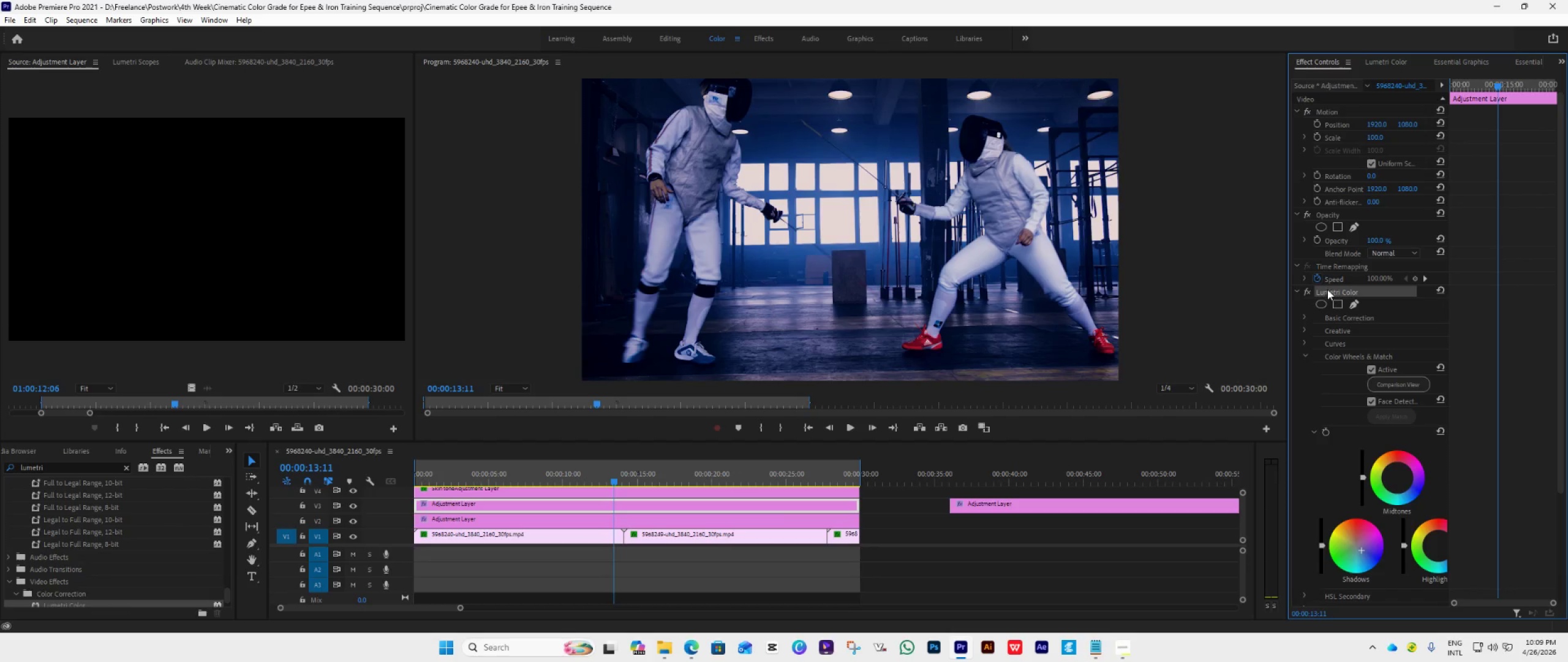 
left_click([1322, 291])
 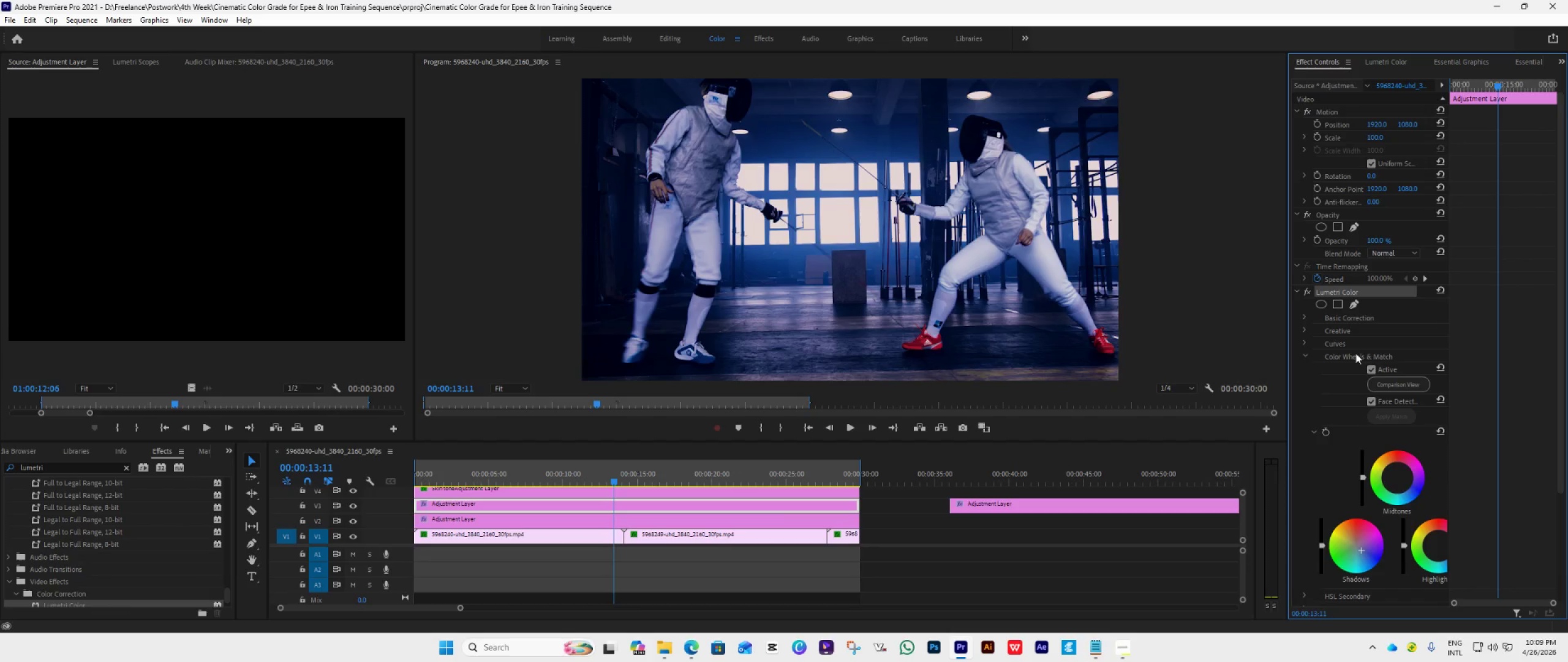 
scroll: coordinate [1357, 410], scroll_direction: down, amount: 21.0
 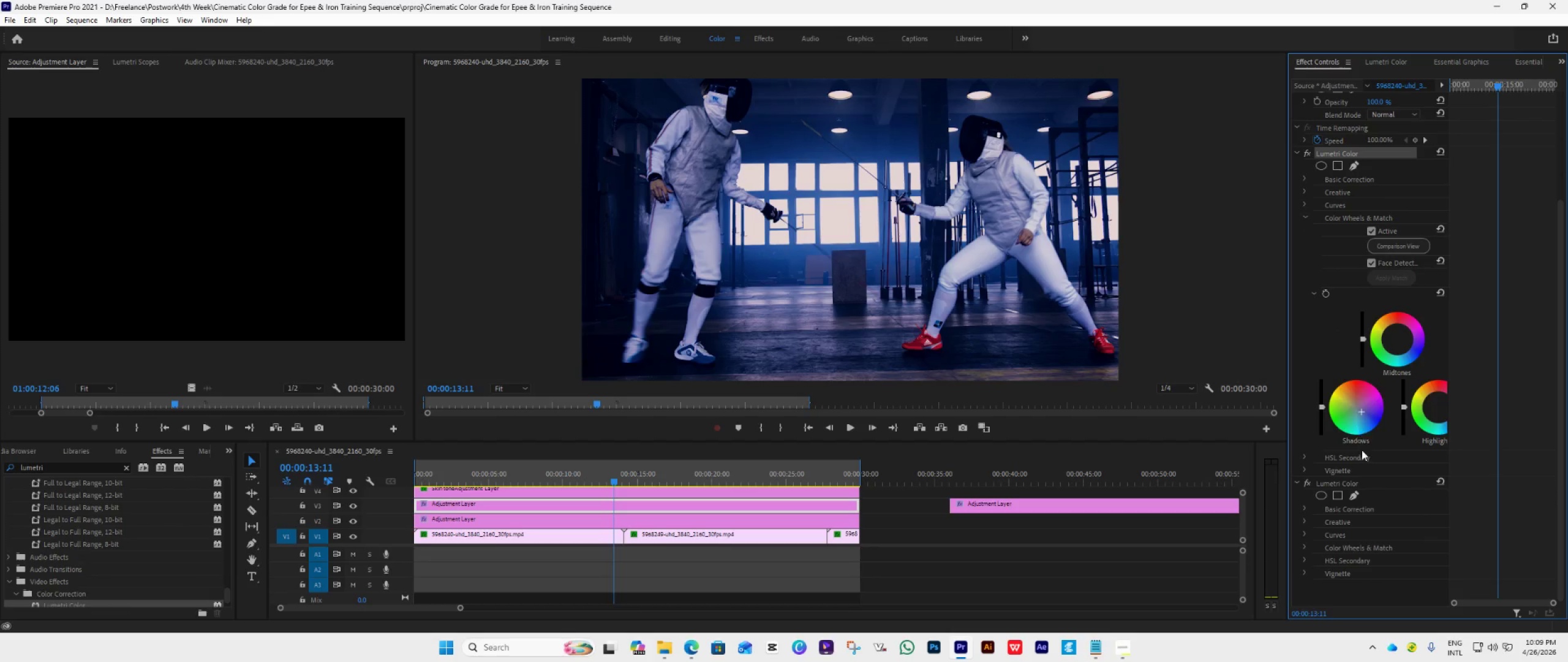 
scroll: coordinate [1351, 414], scroll_direction: up, amount: 8.0
 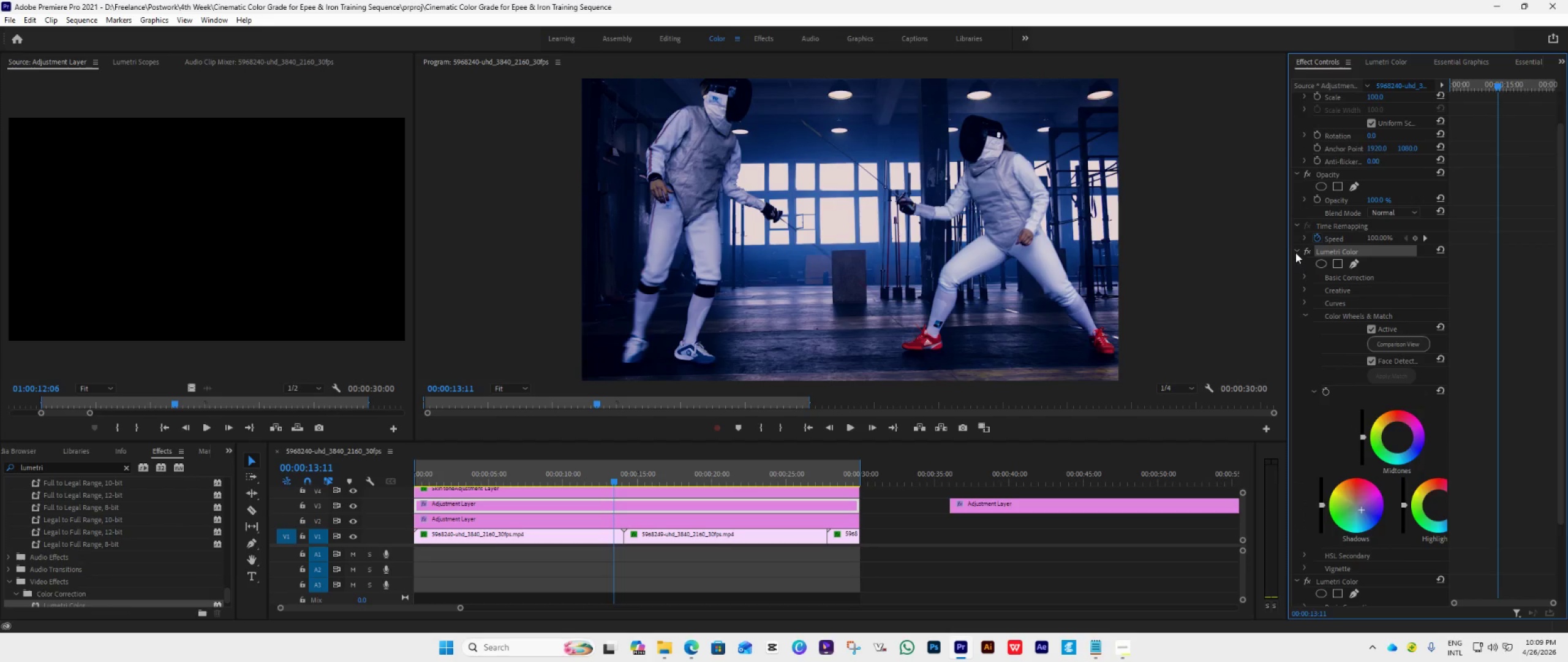 
left_click([1295, 253])
 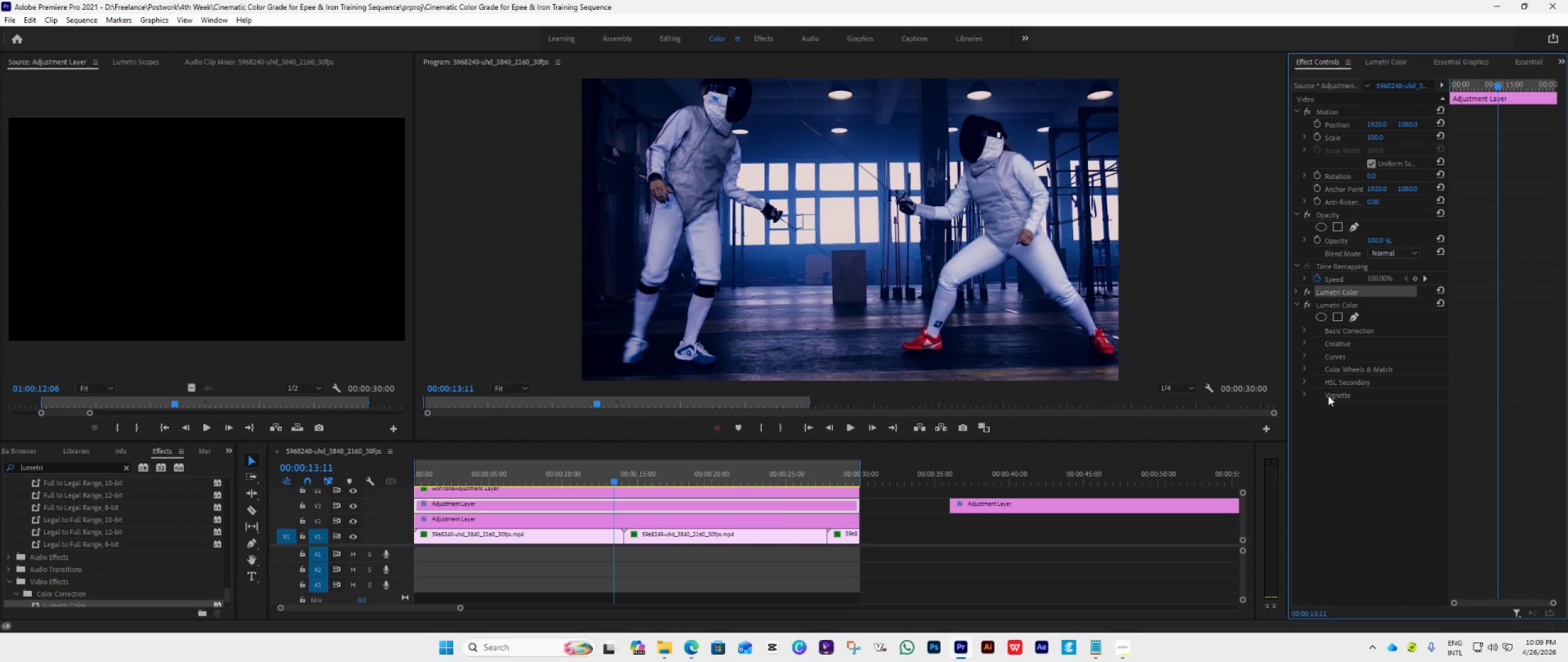 
scroll: coordinate [1329, 398], scroll_direction: up, amount: 3.0
 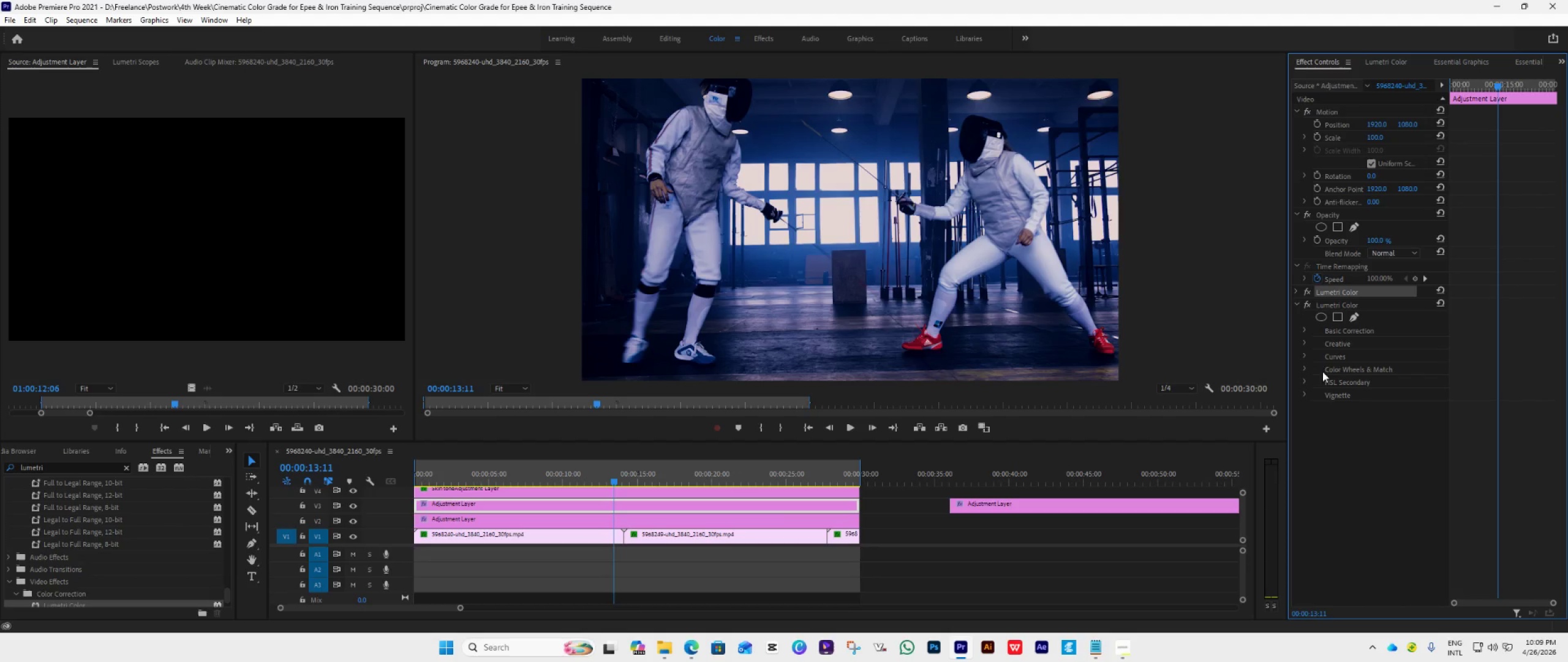 
left_click([1302, 382])
 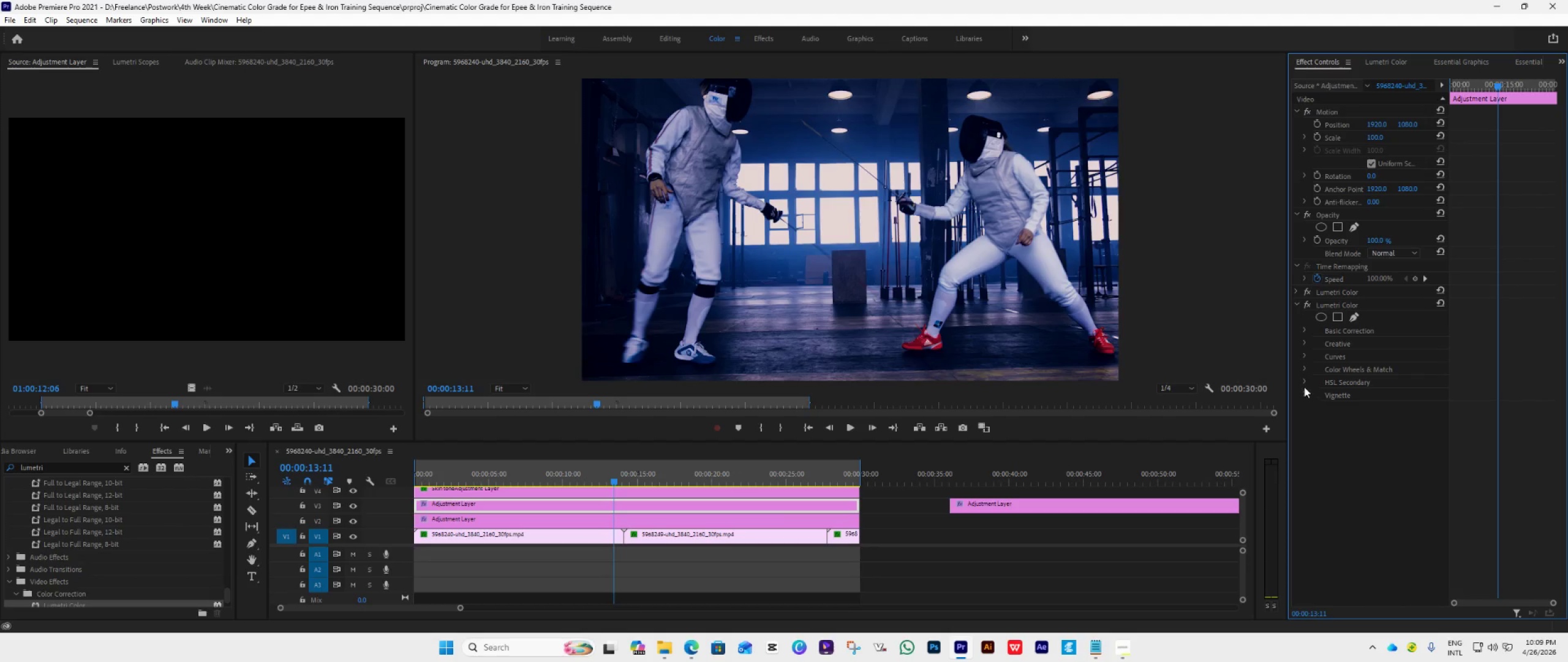 
left_click([1304, 382])
 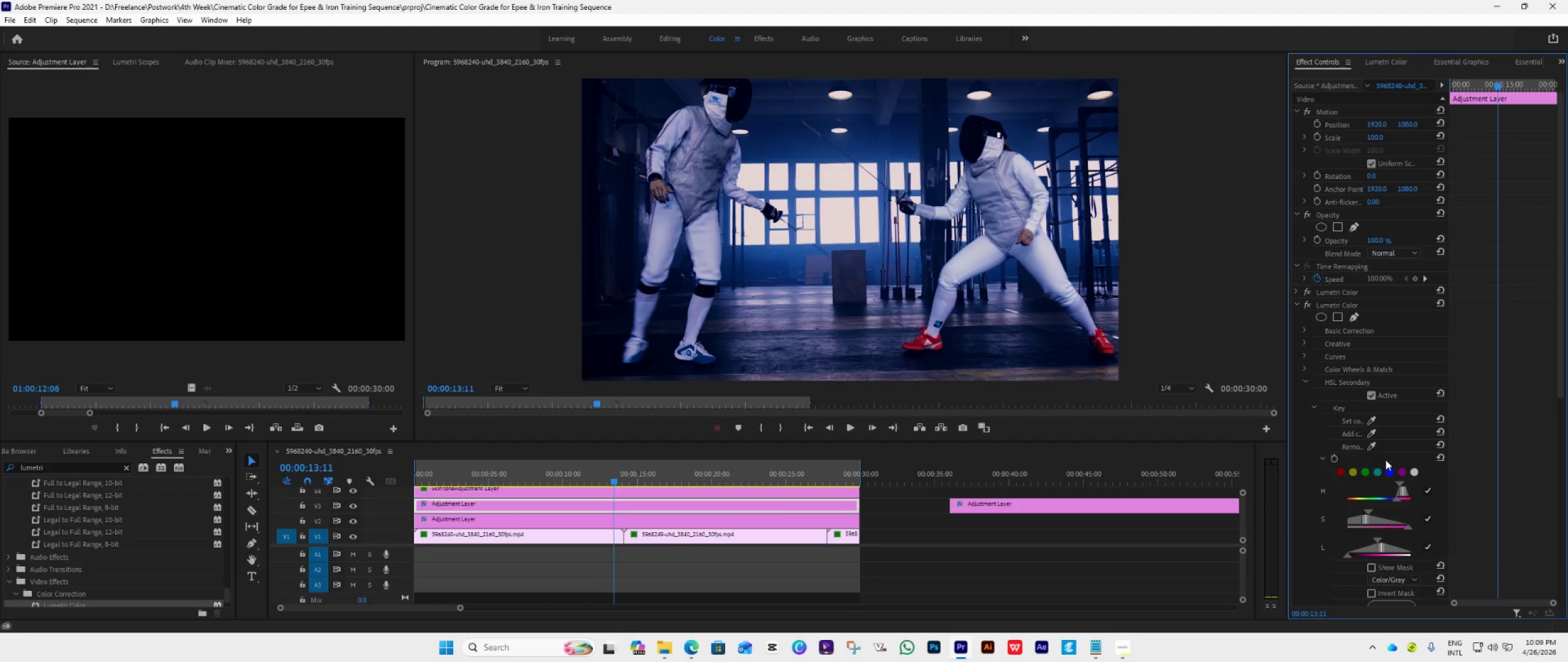 
scroll: coordinate [1411, 480], scroll_direction: down, amount: 36.0
 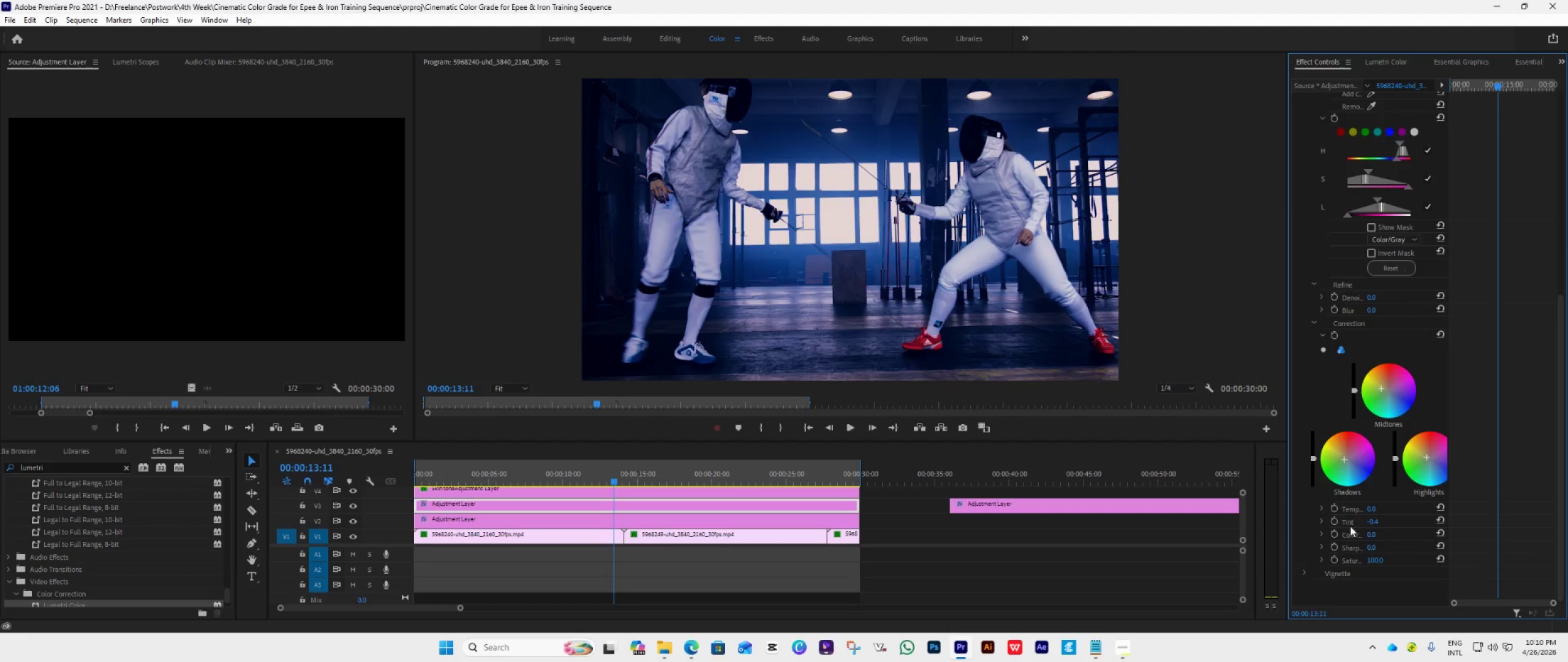 
wait(9.77)
 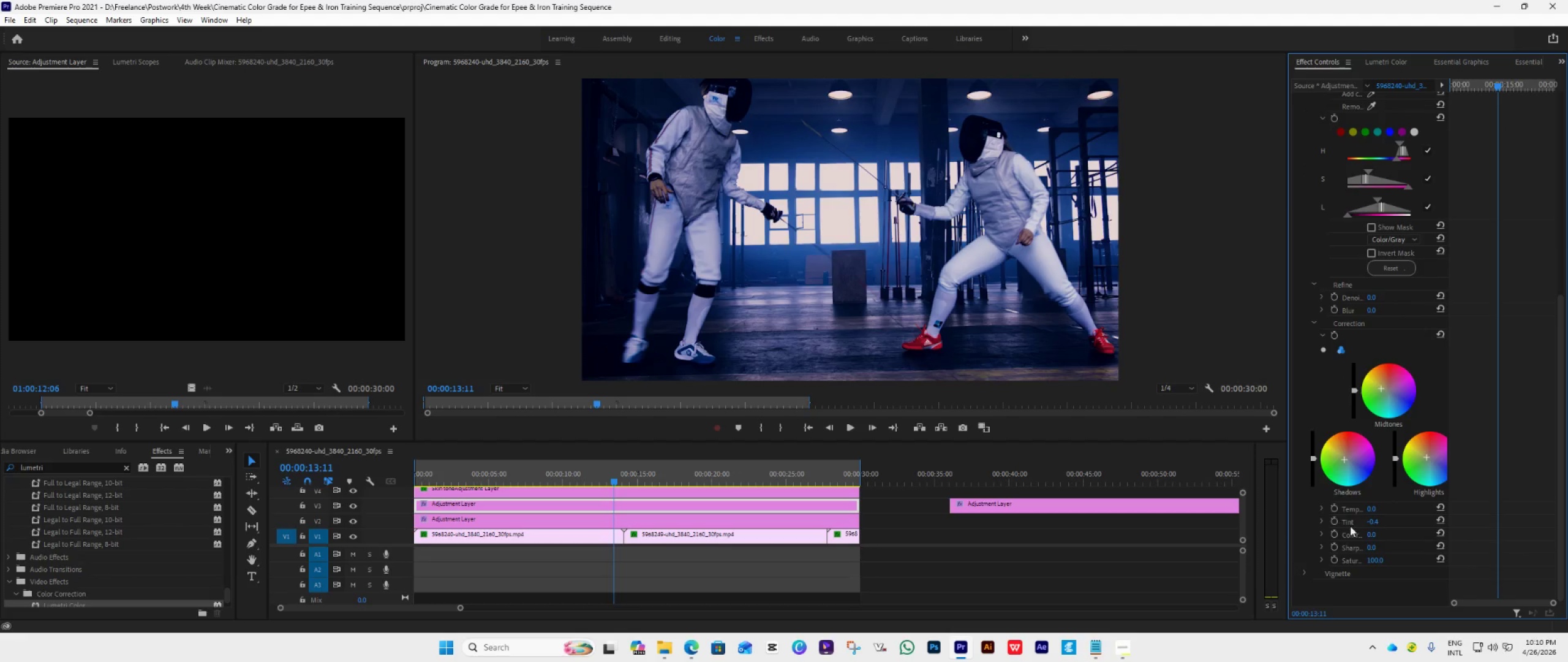 
left_click([1321, 509])
 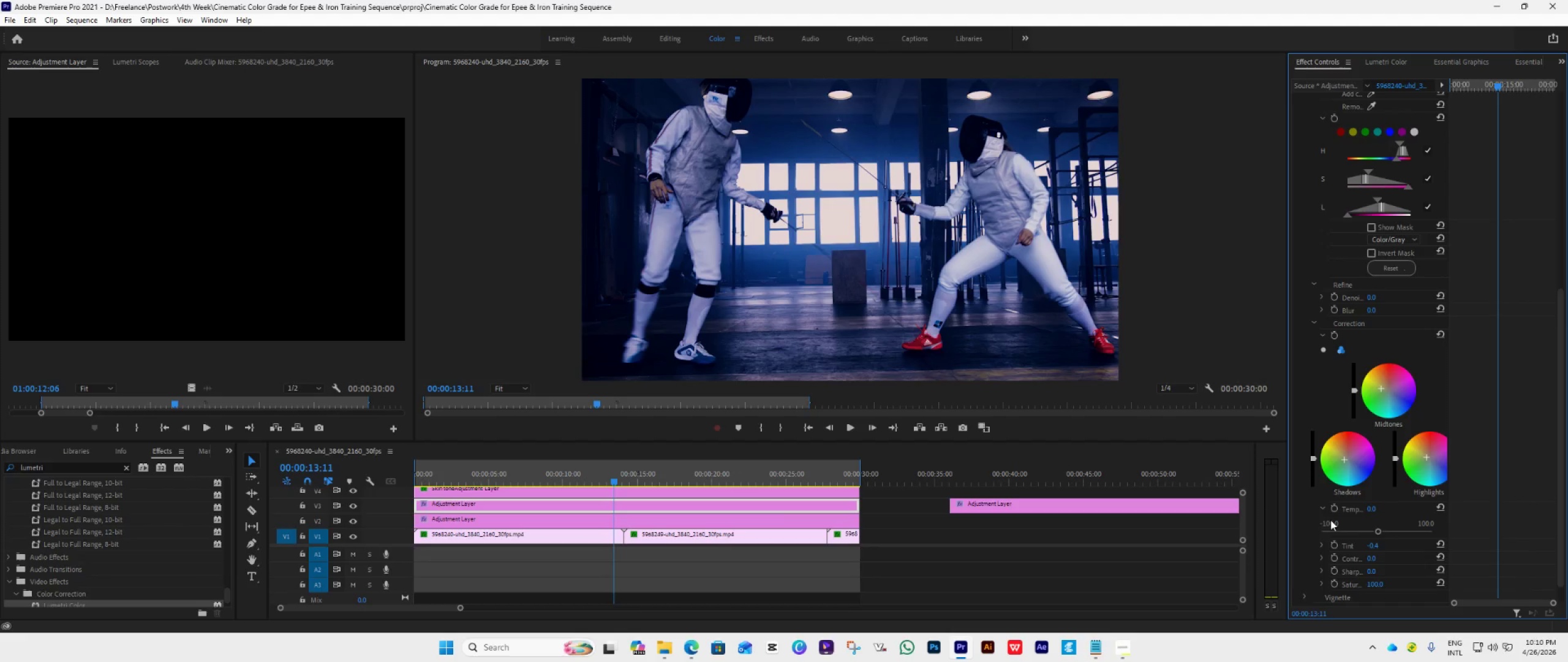 
left_click([1320, 509])
 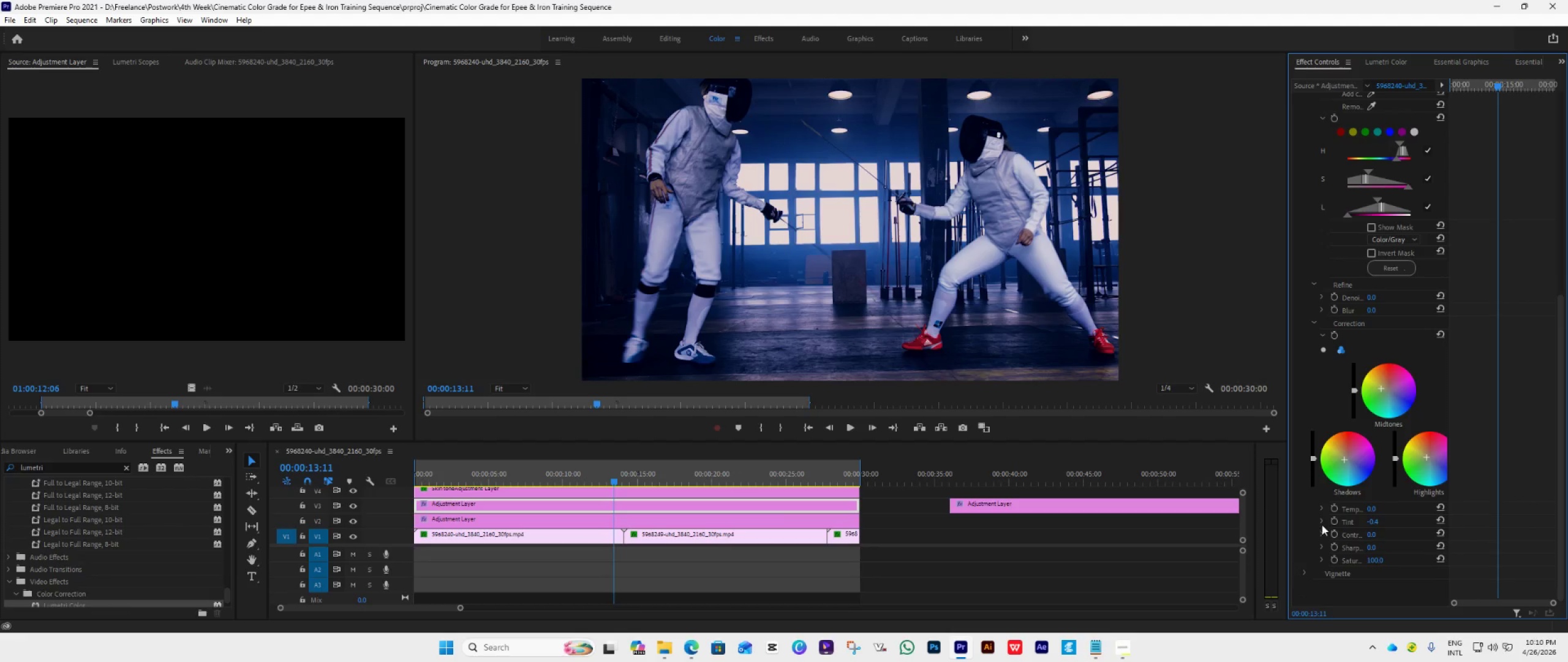 
left_click([1321, 523])
 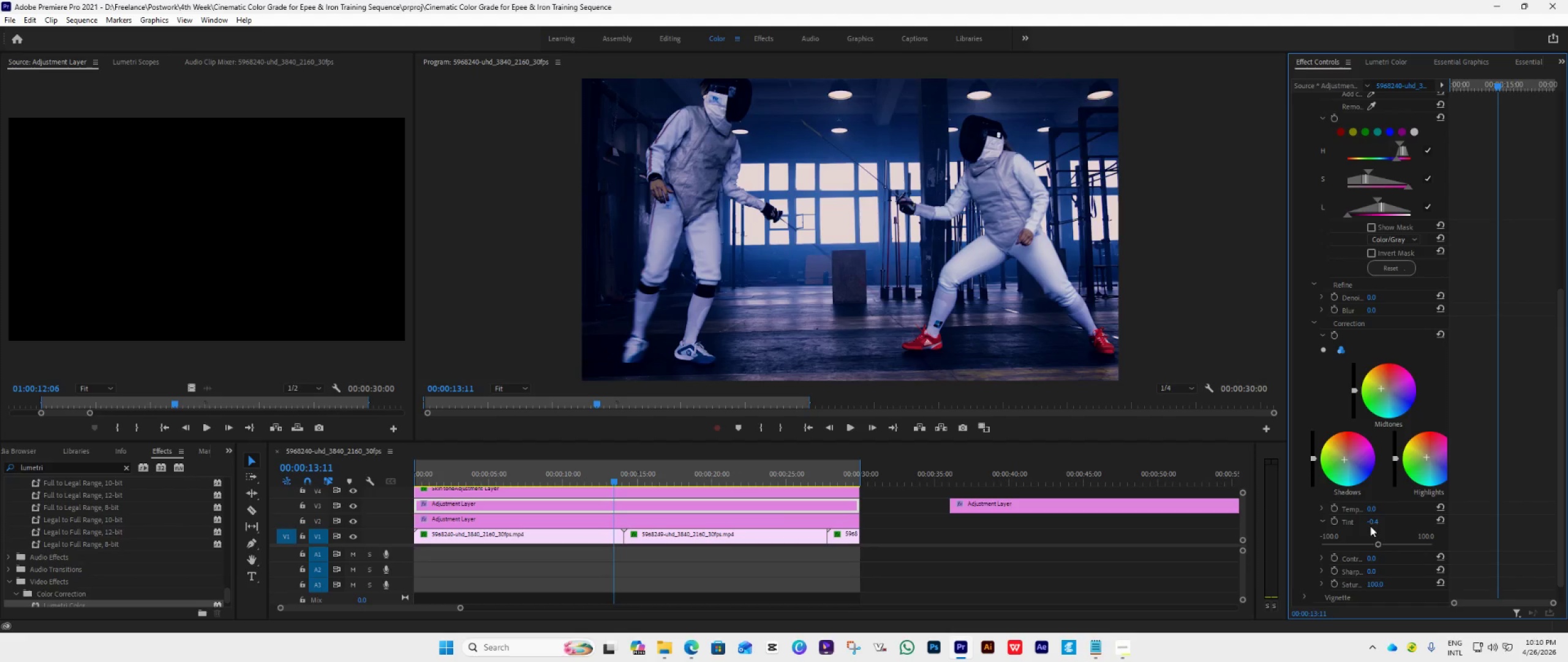 
wait(6.23)
 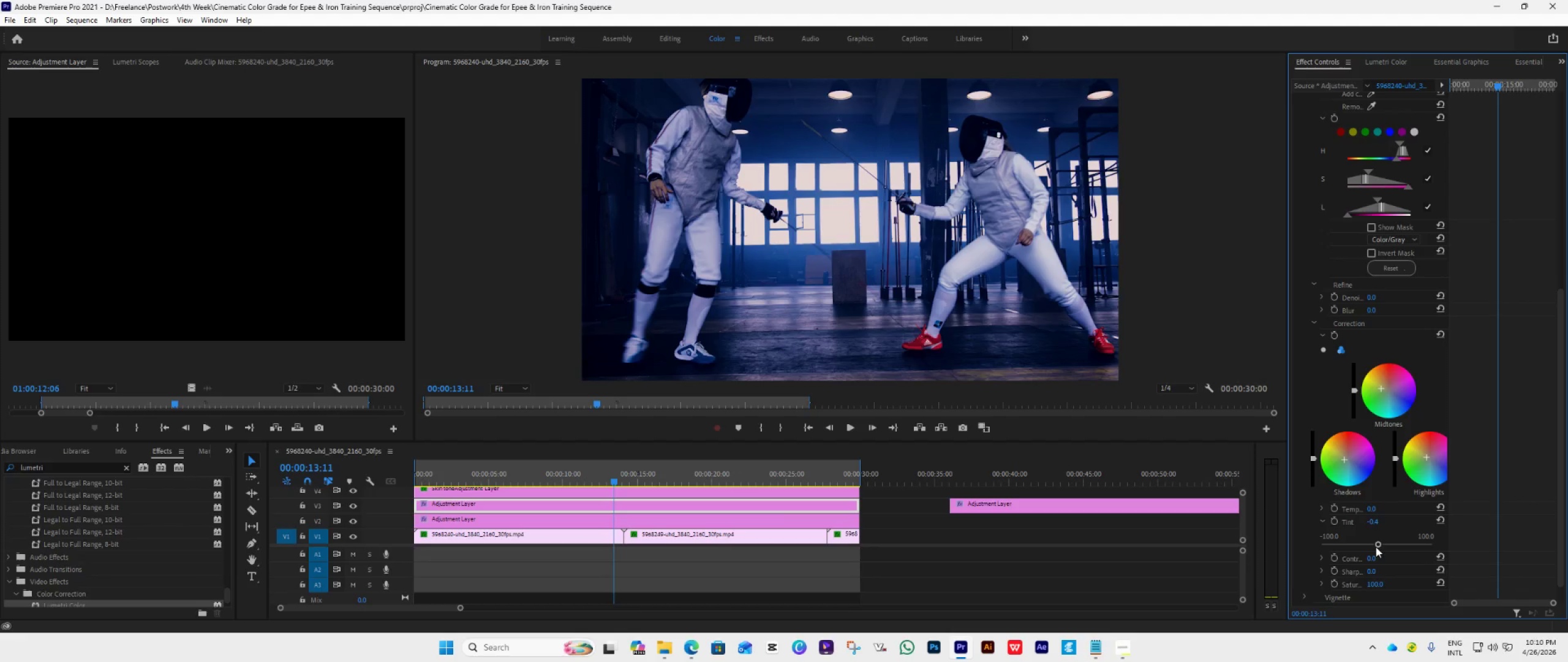 
left_click_drag(start_coordinate=[1378, 544], to_coordinate=[1378, 540])
 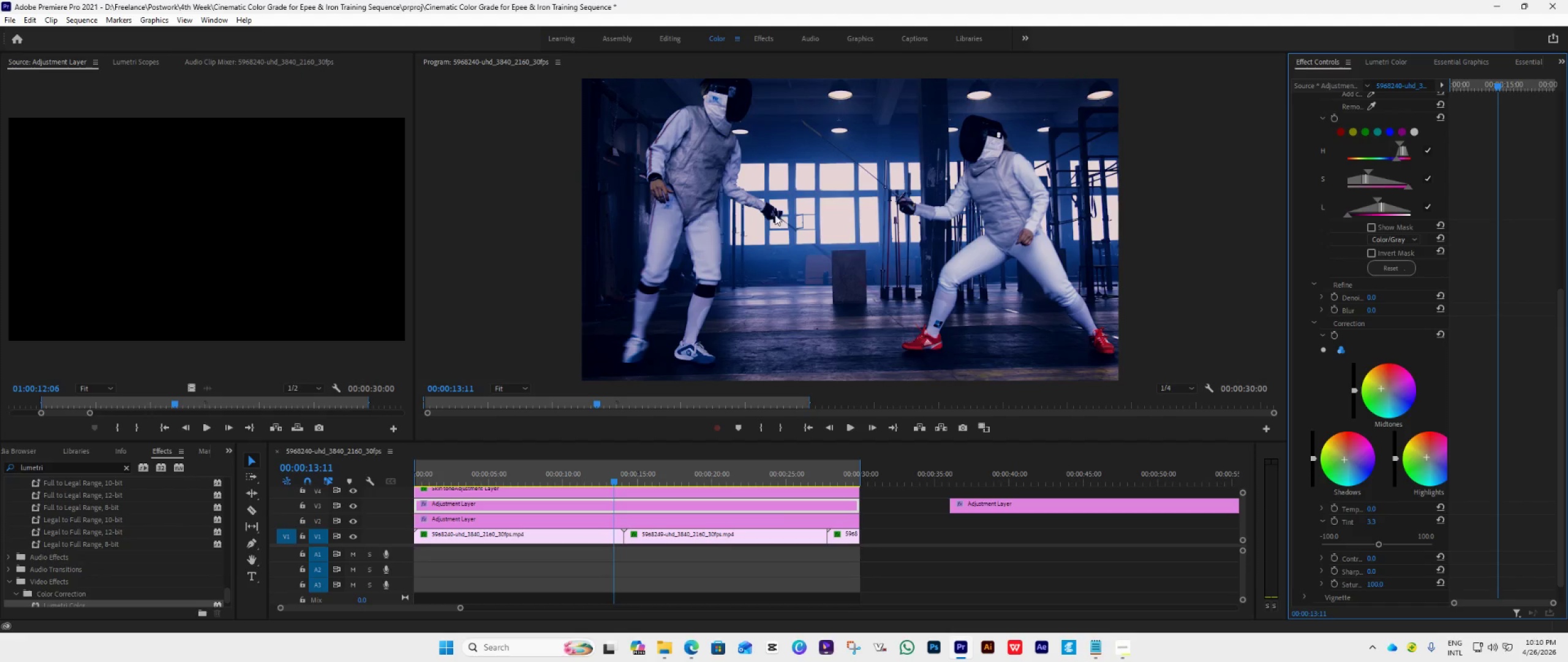 
wait(11.25)
 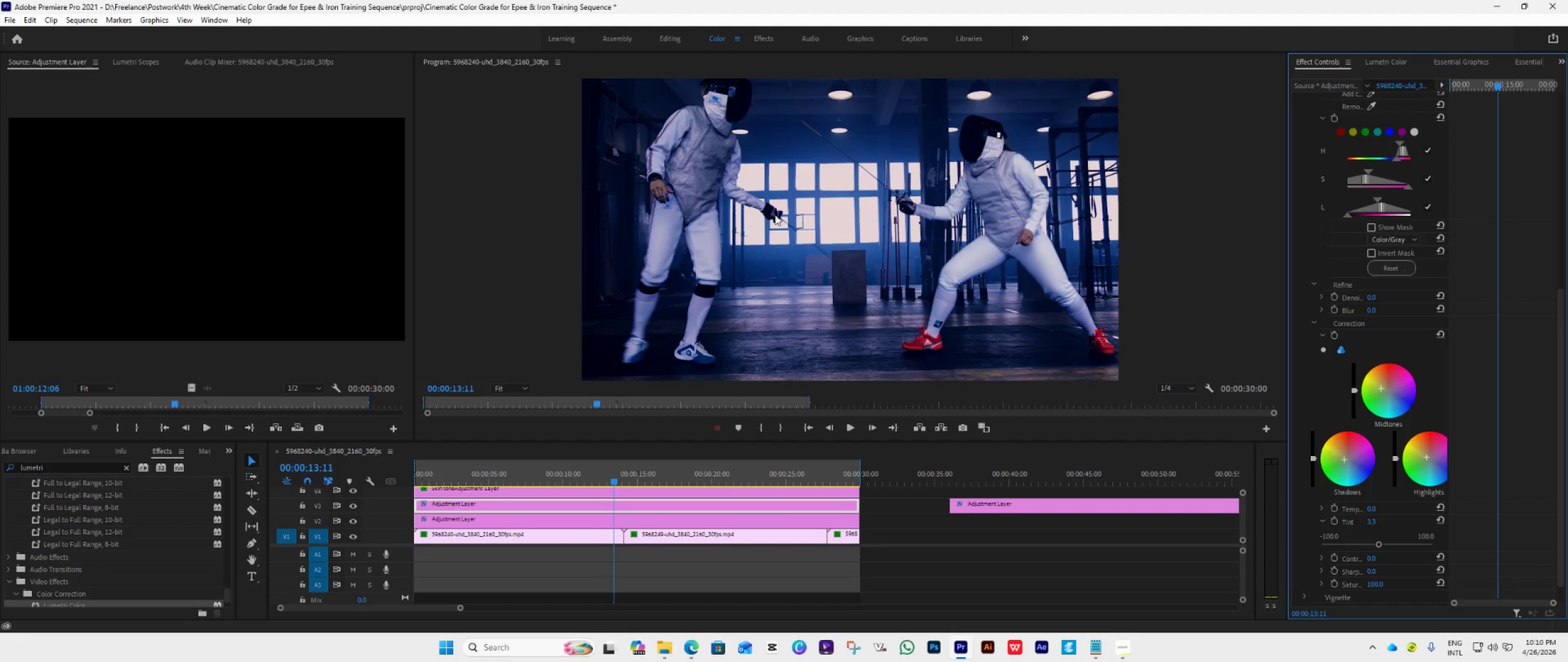 
left_click([849, 423])
 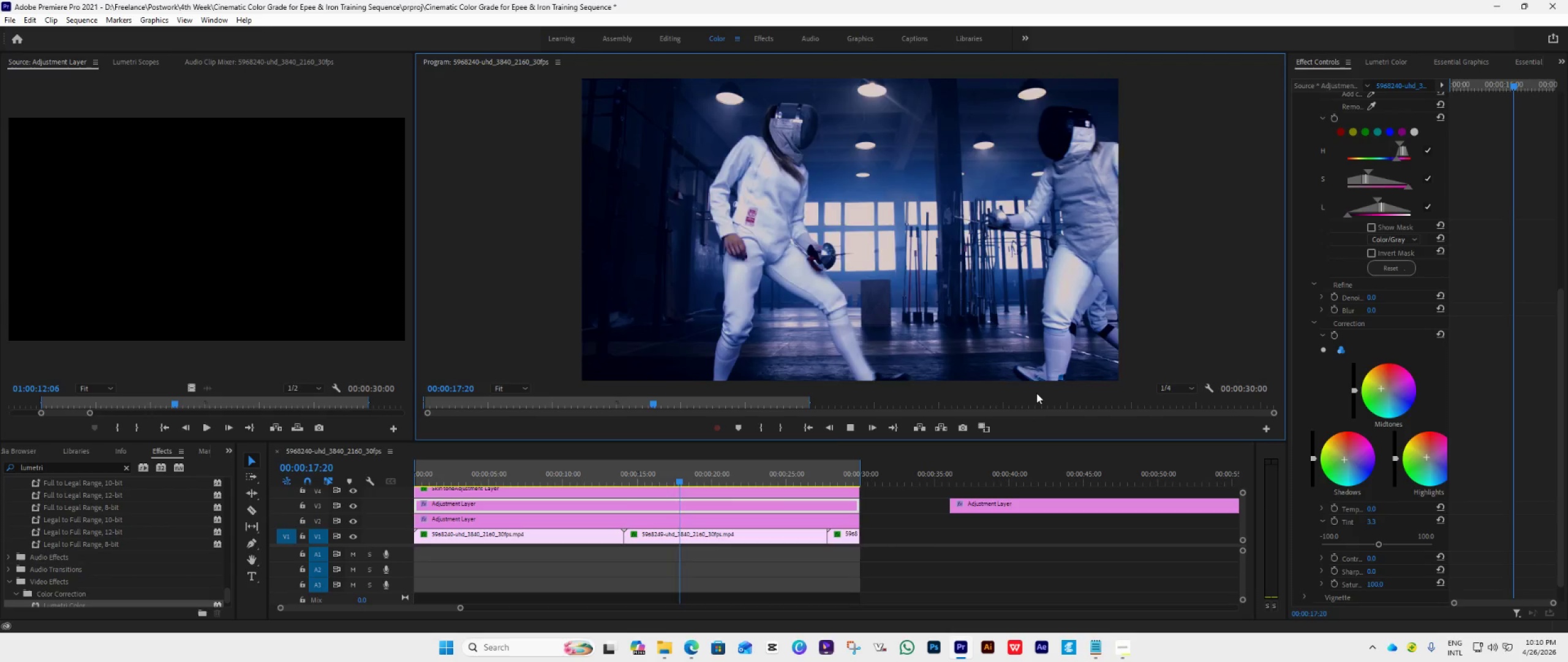 
wait(6.58)
 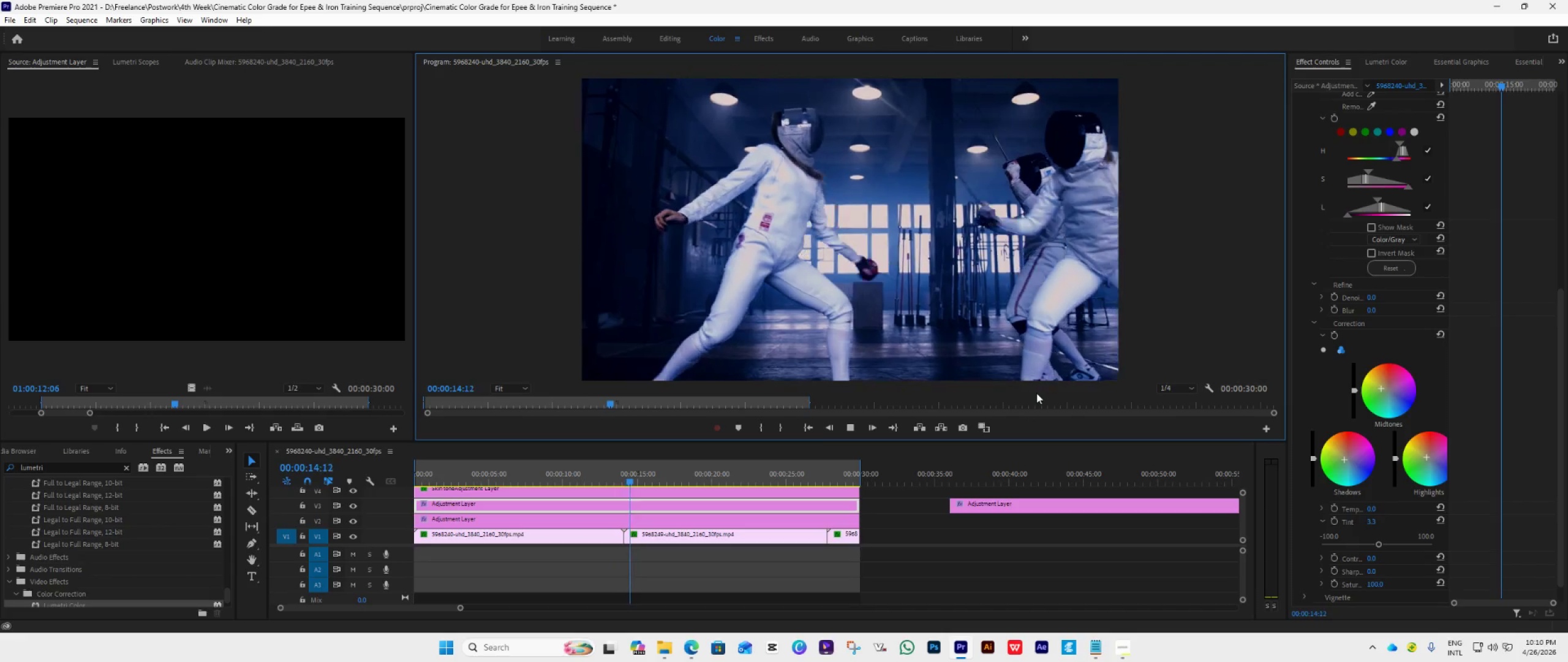 
left_click([851, 427])
 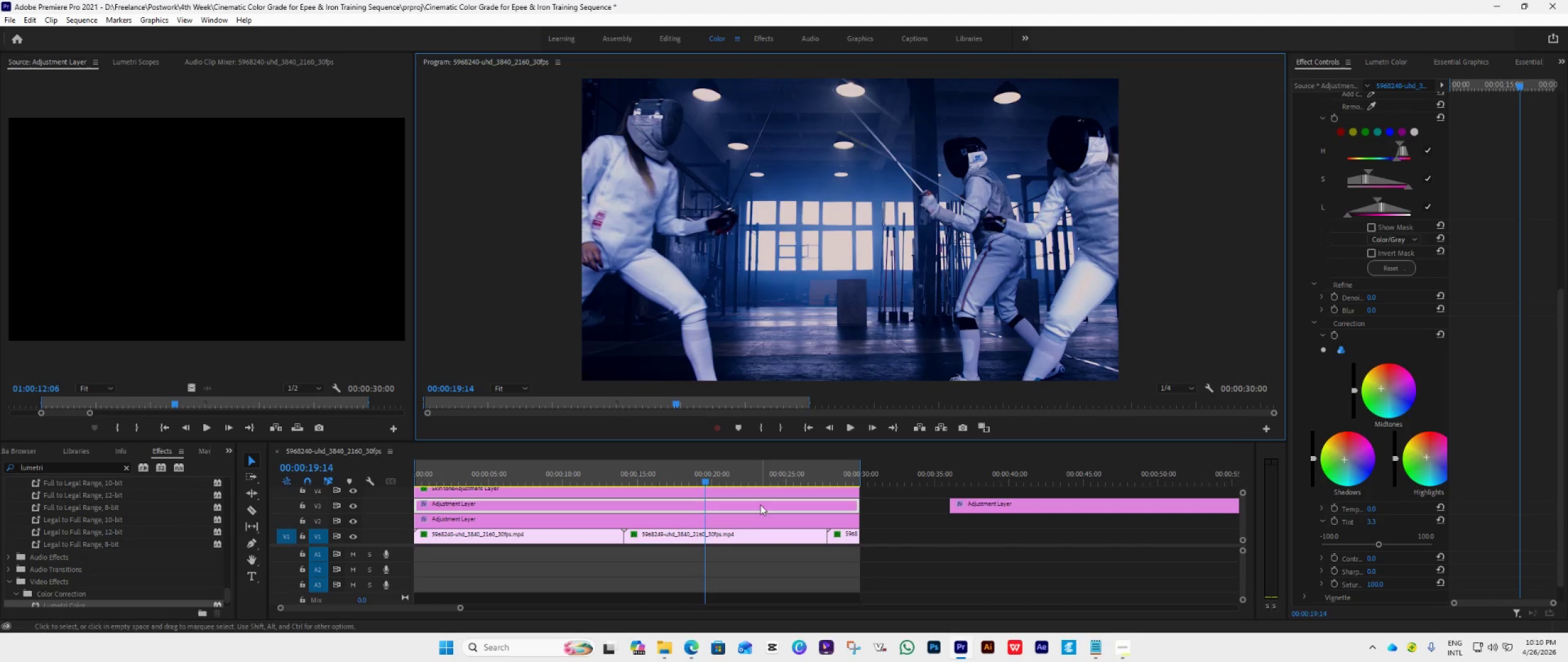 
left_click([748, 531])
 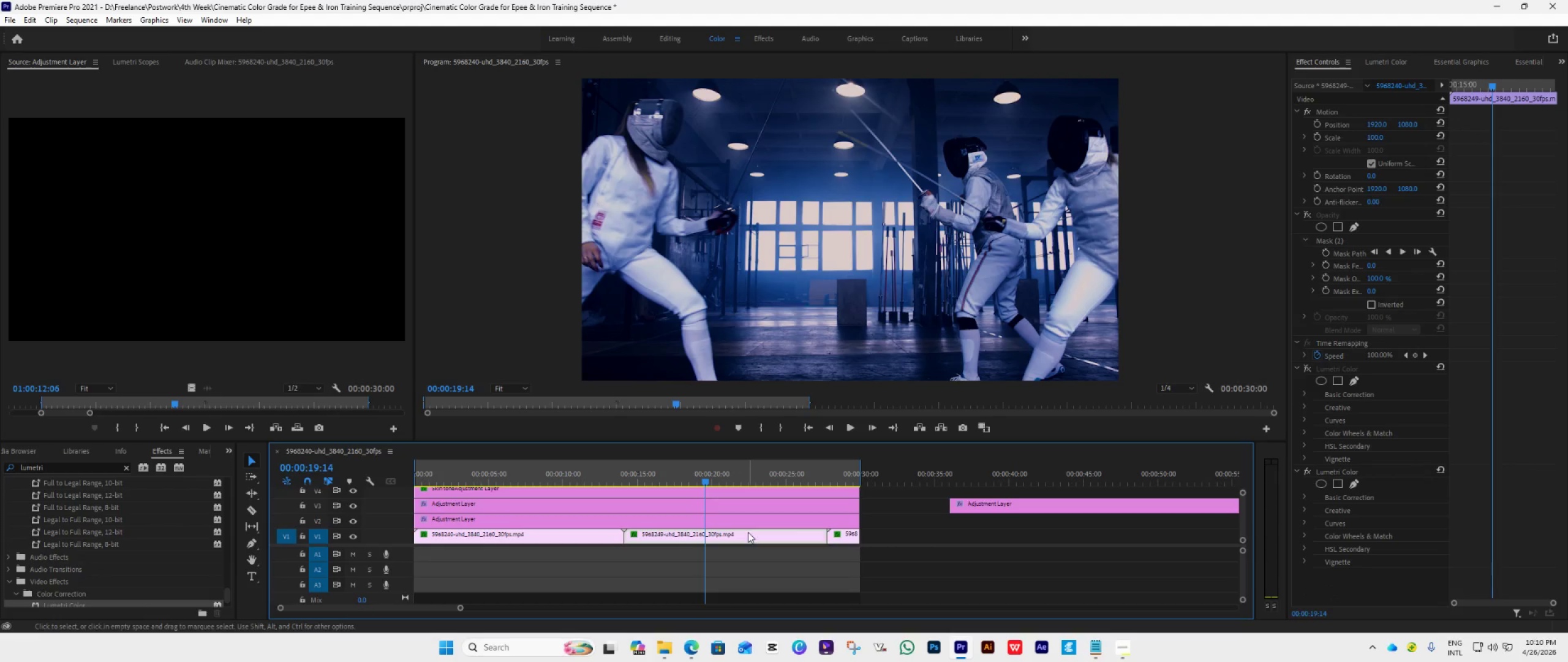 
left_click([747, 536])
 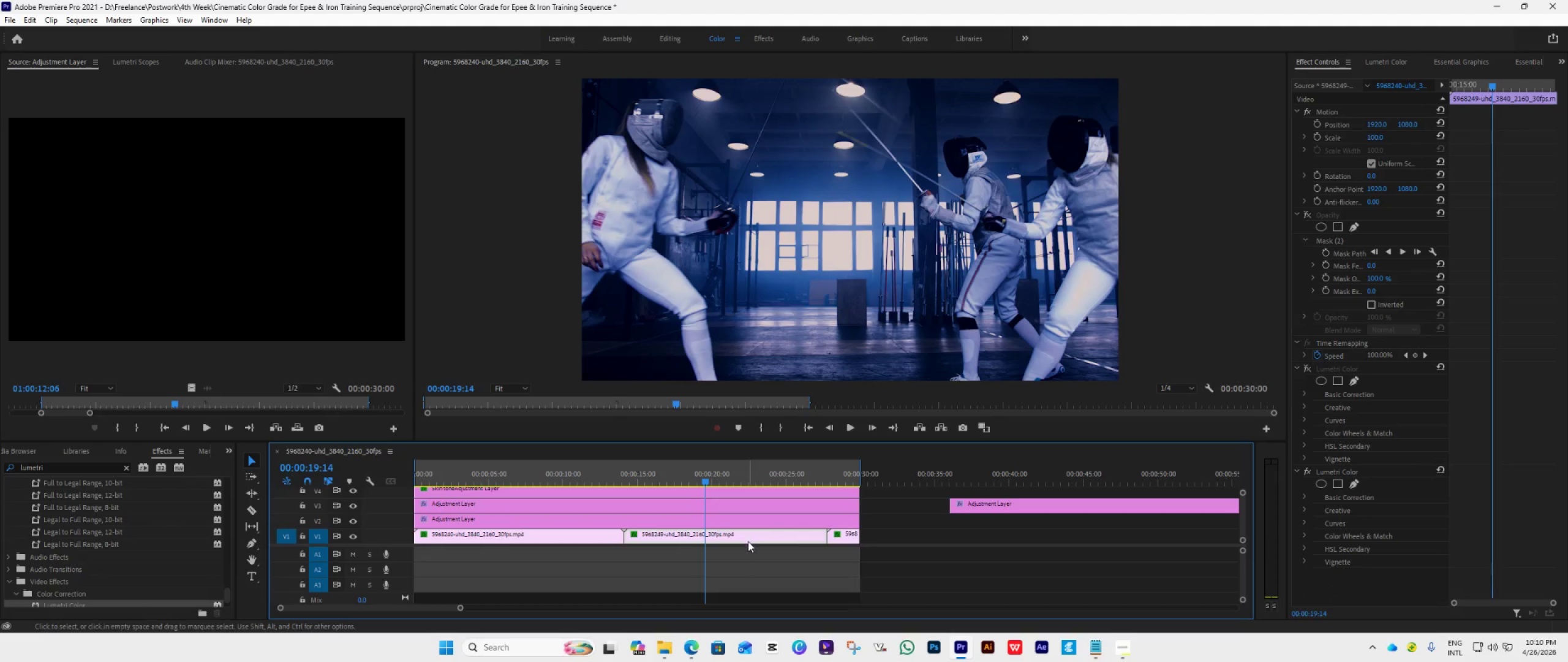 
left_click([748, 508])
 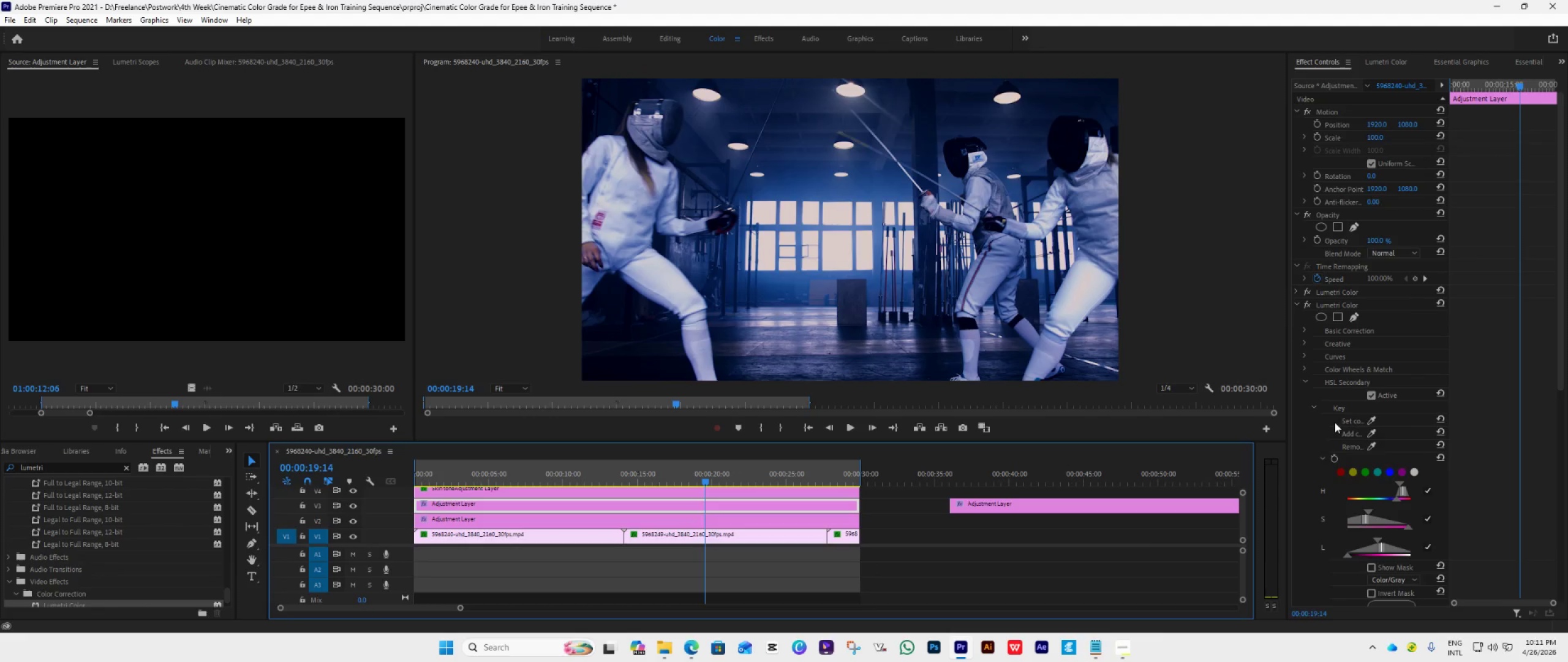 
left_click([1376, 62])
 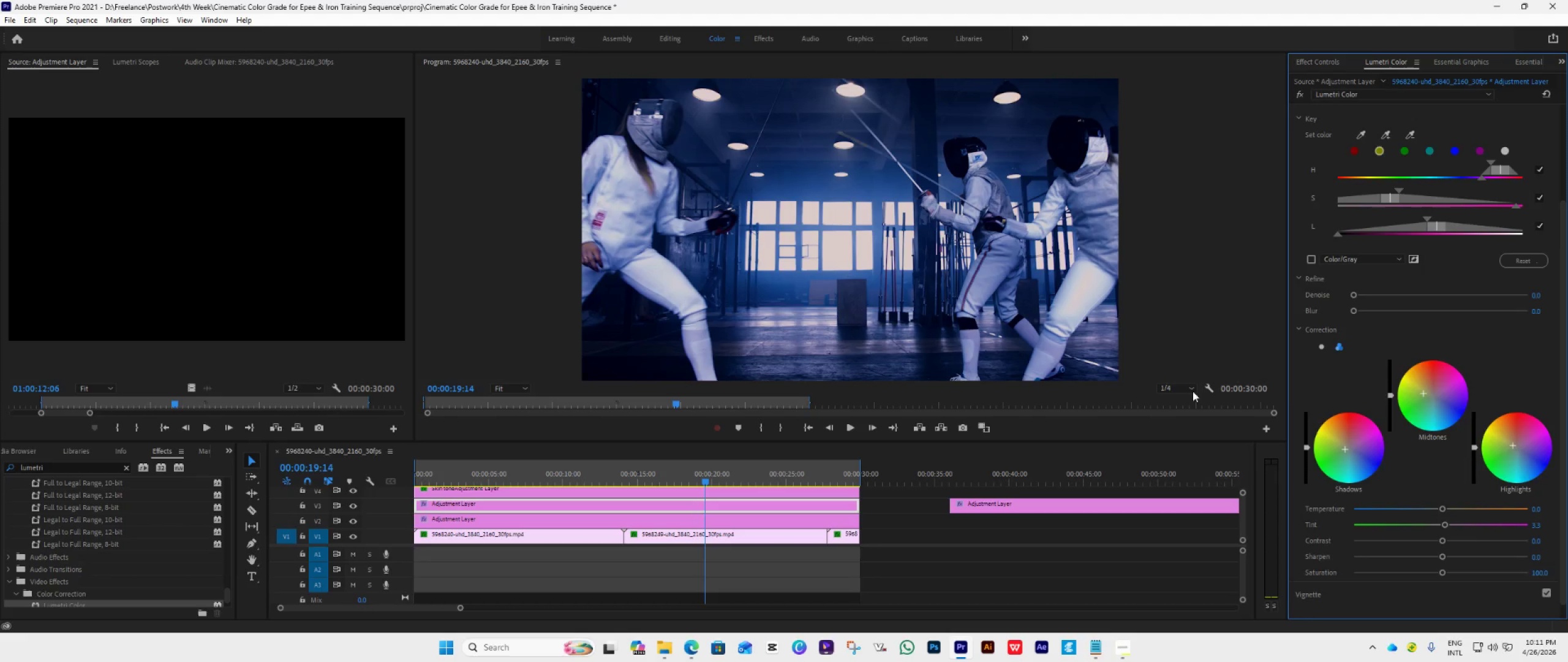 
left_click([1310, 259])
 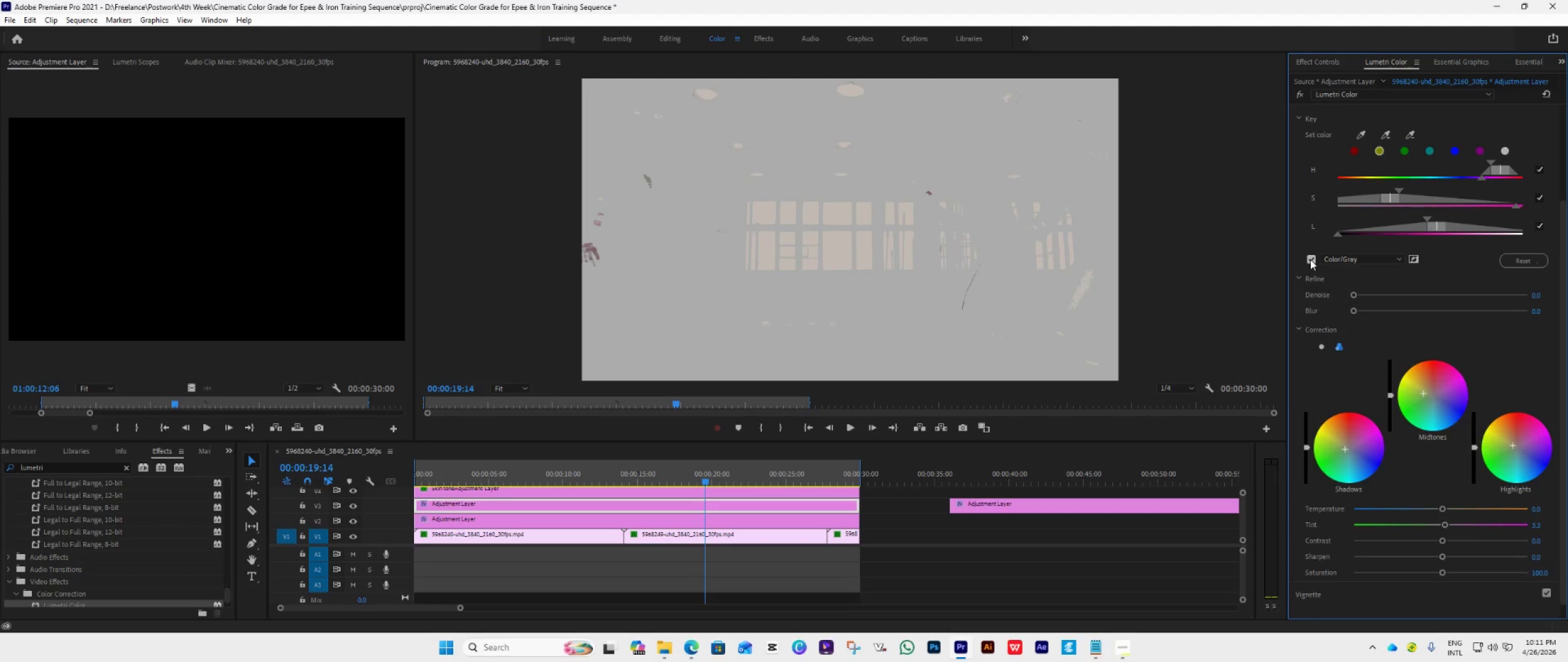 
left_click([1310, 259])
 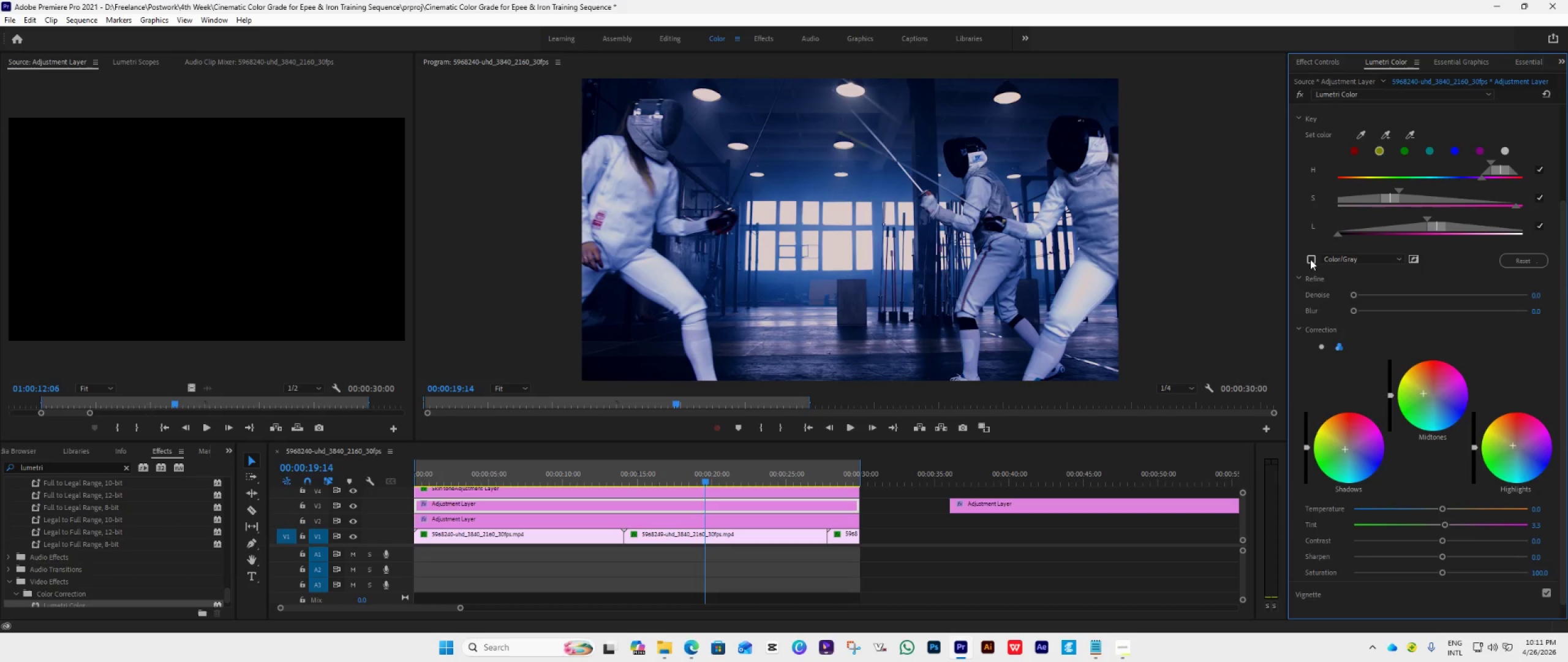 
left_click([1310, 259])
 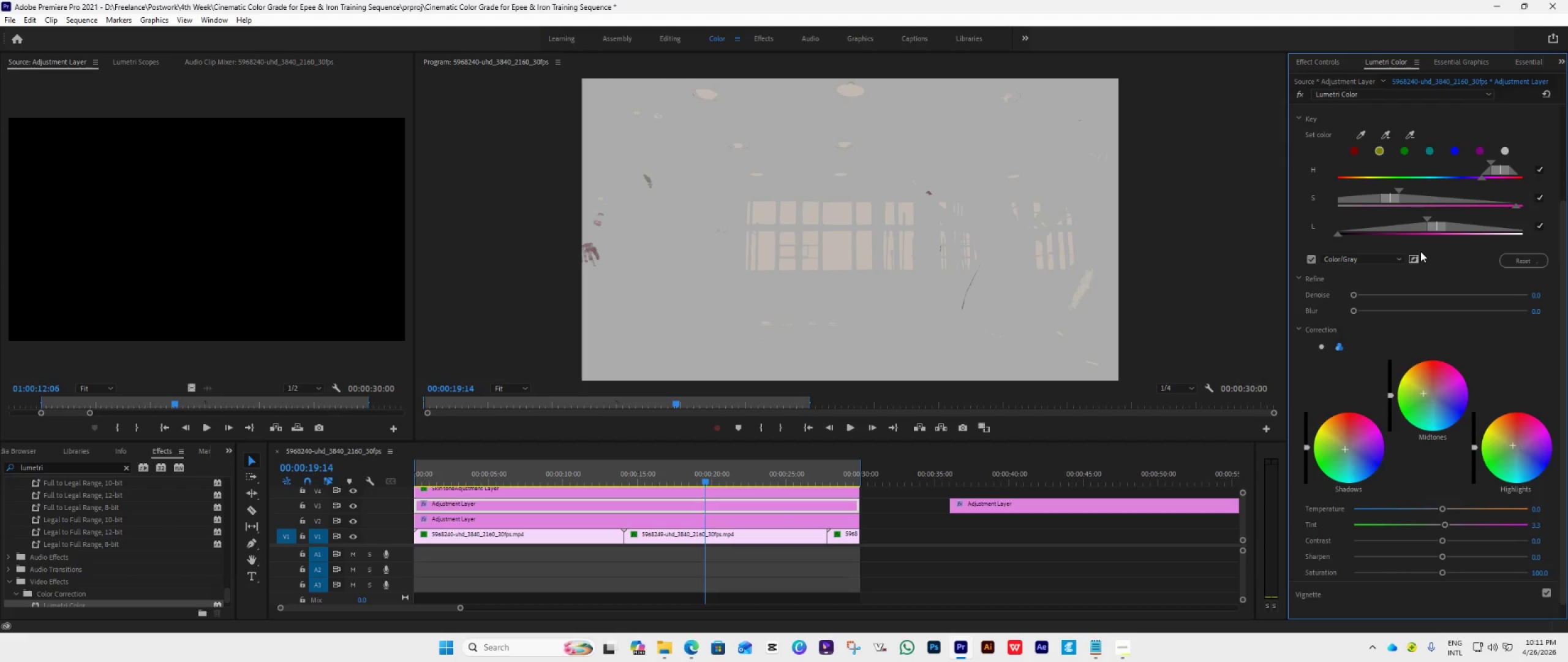 
left_click_drag(start_coordinate=[1425, 217], to_coordinate=[1392, 243])
 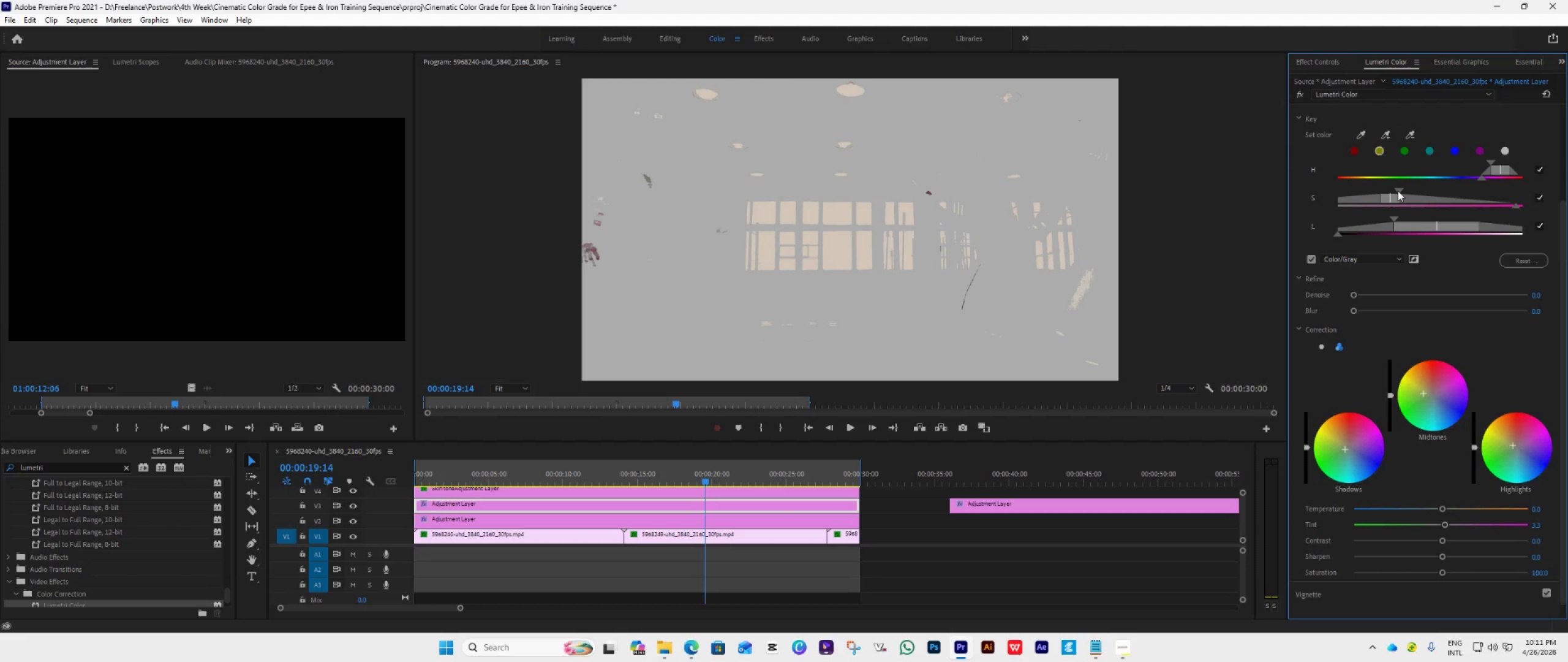 
left_click_drag(start_coordinate=[1398, 188], to_coordinate=[1402, 191])
 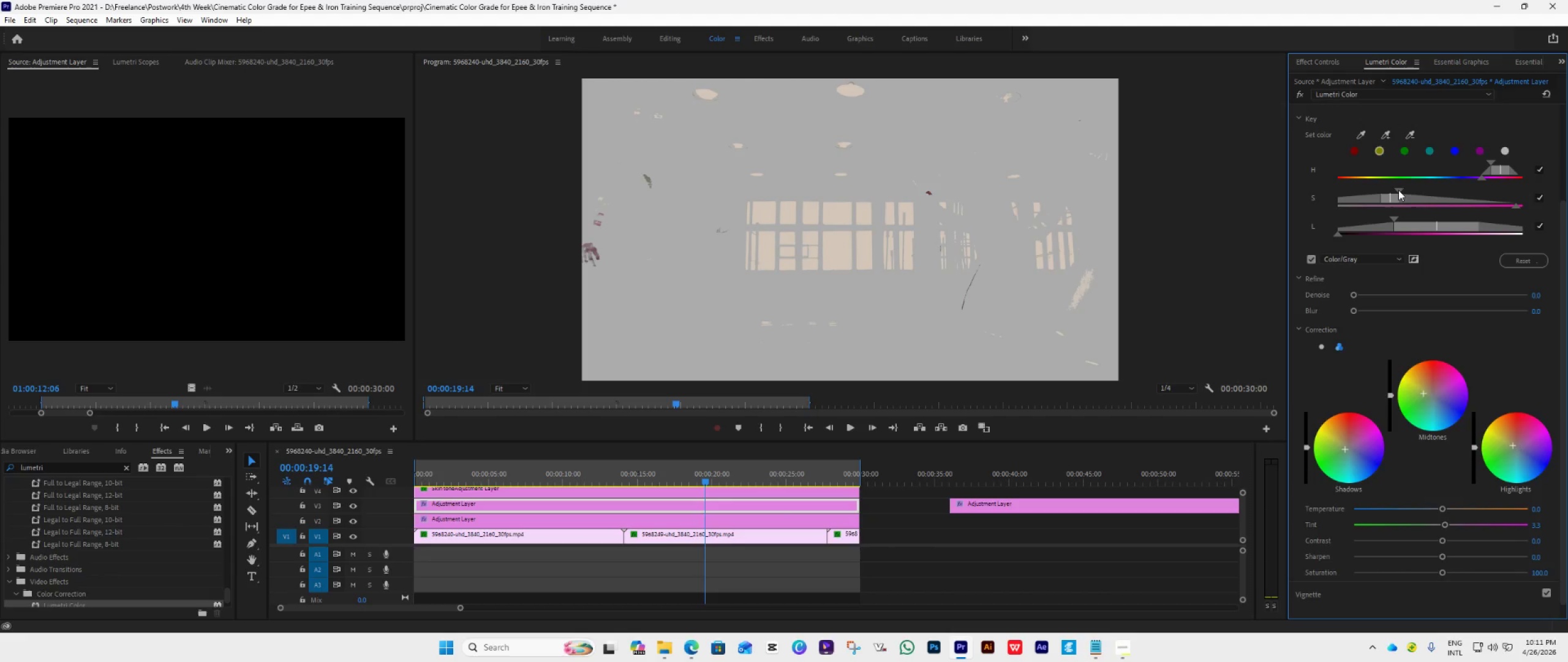 
left_click_drag(start_coordinate=[1398, 190], to_coordinate=[1423, 196])
 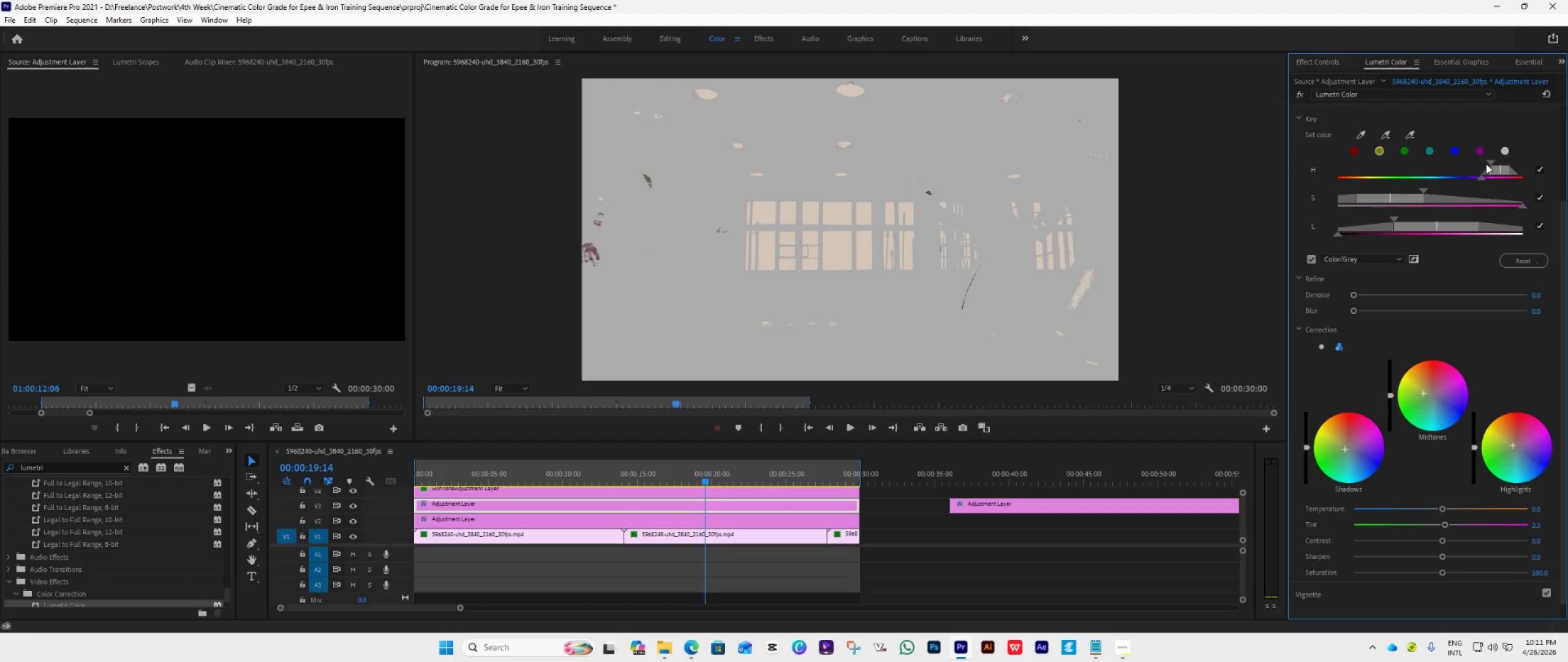 
left_click_drag(start_coordinate=[1489, 162], to_coordinate=[1485, 166])
 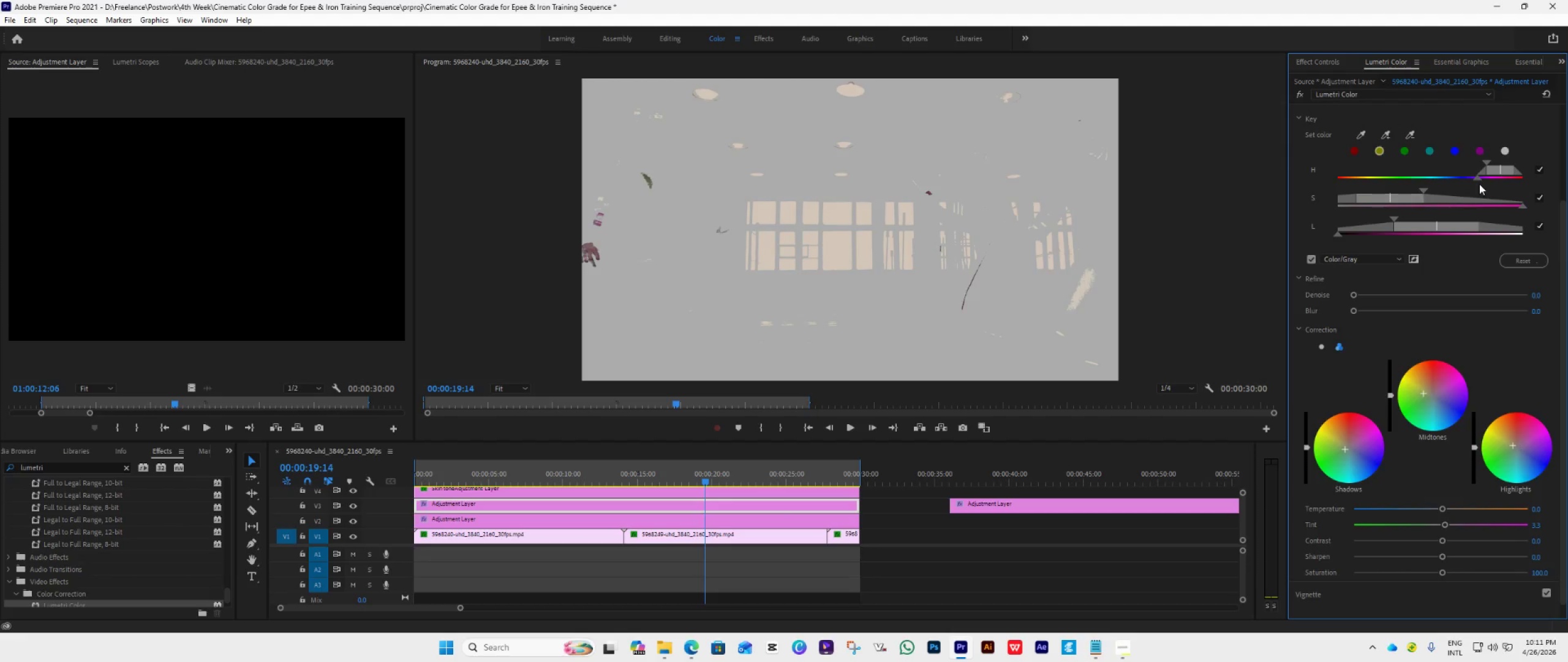 
left_click_drag(start_coordinate=[1476, 177], to_coordinate=[1472, 185])
 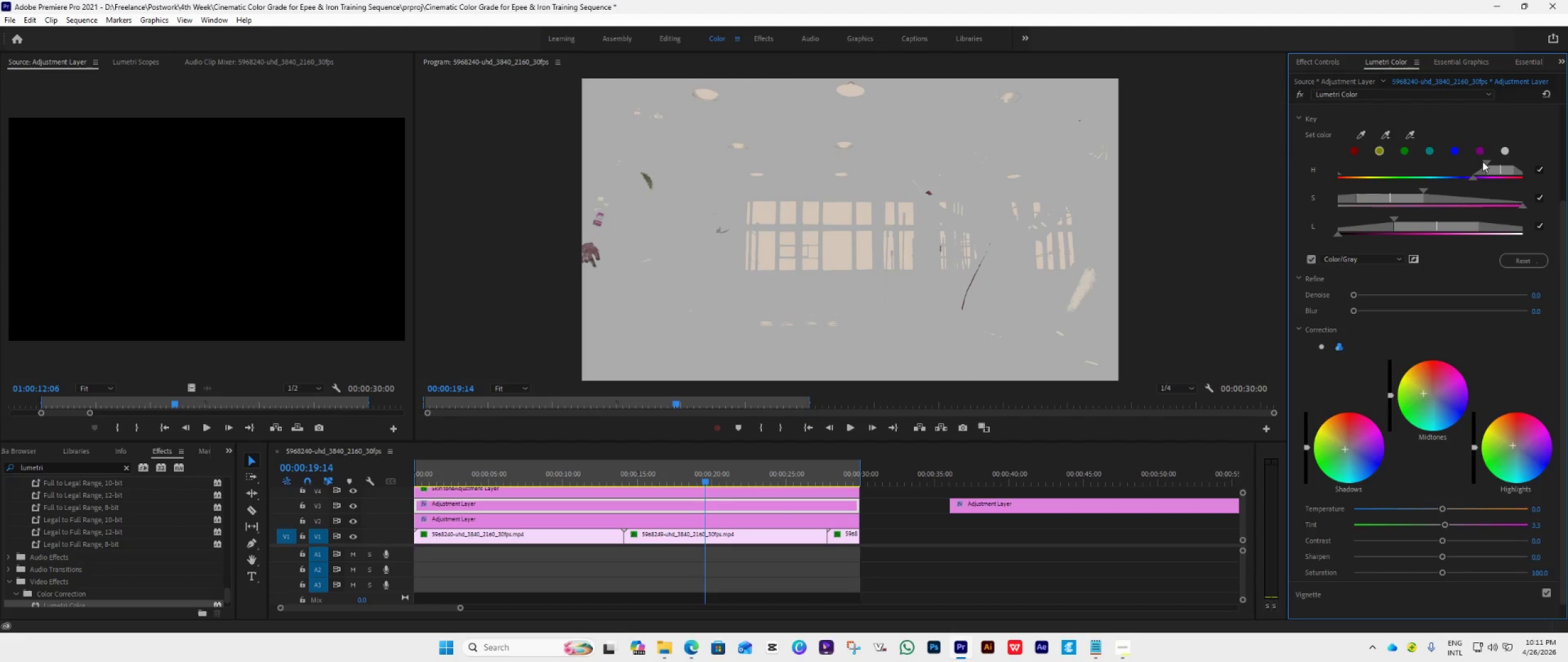 
left_click_drag(start_coordinate=[1483, 161], to_coordinate=[1476, 166])
 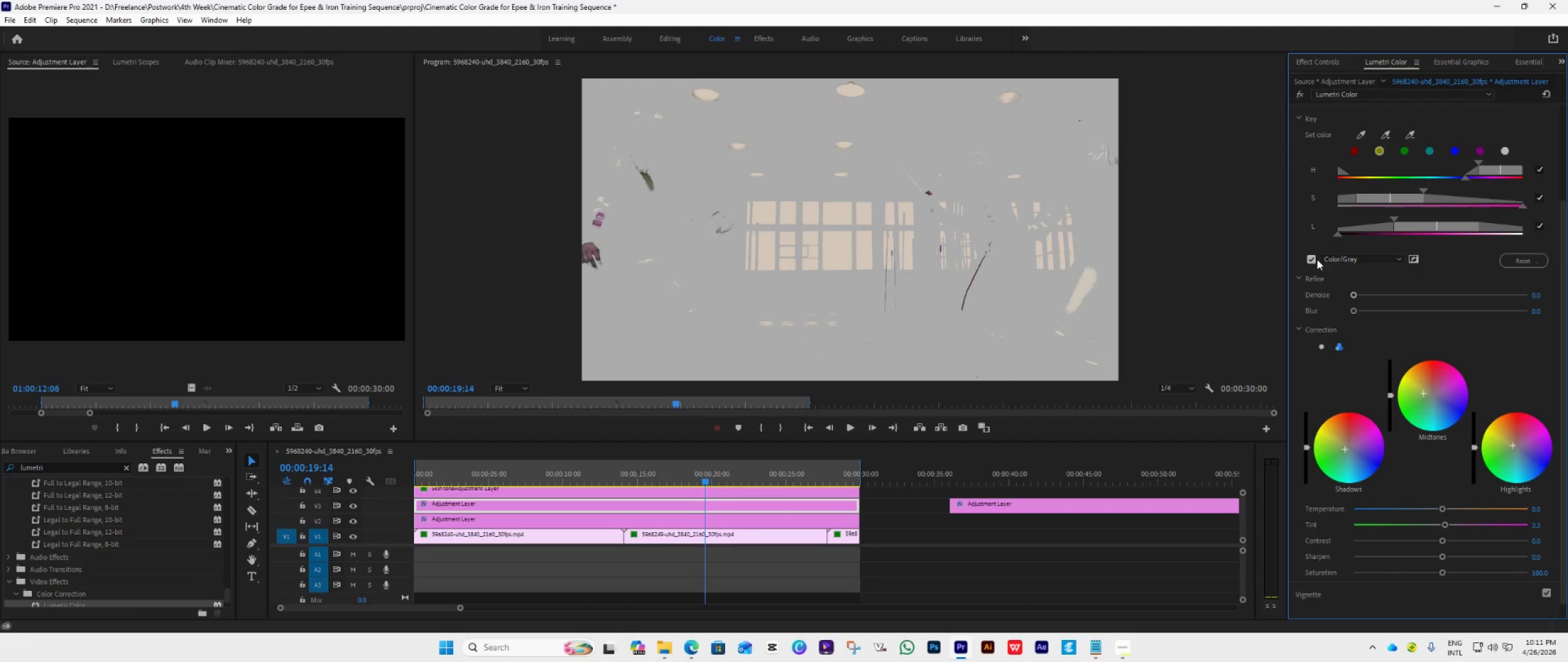 
left_click([1313, 261])
 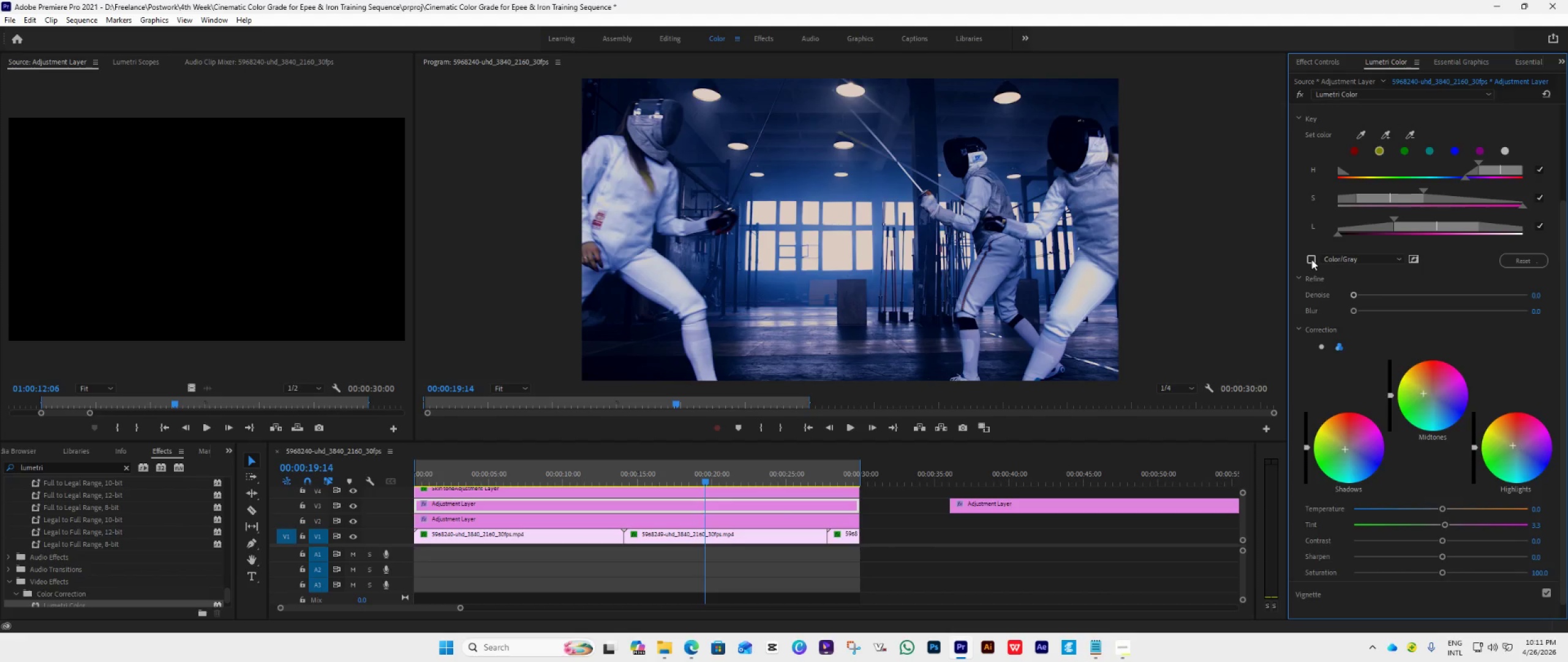 
wait(8.77)
 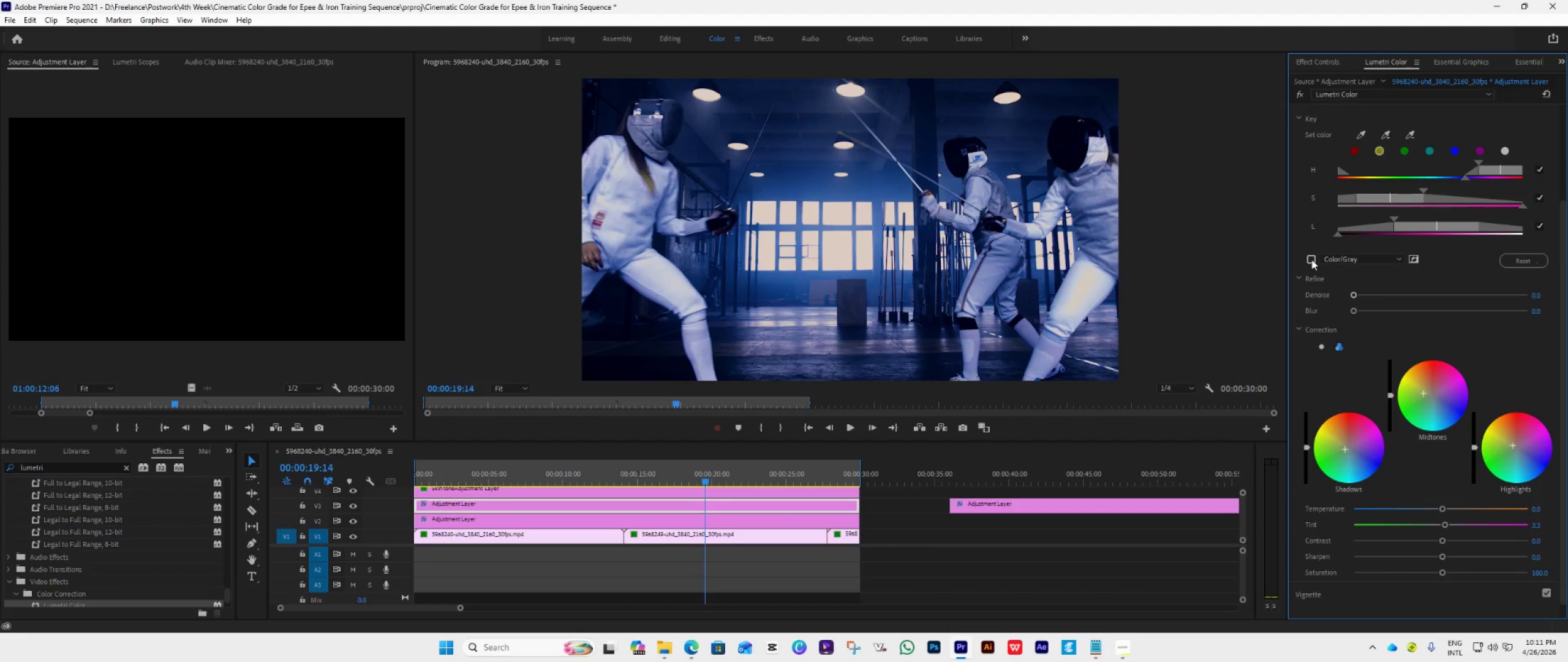 
left_click_drag(start_coordinate=[1444, 508], to_coordinate=[1442, 514])
 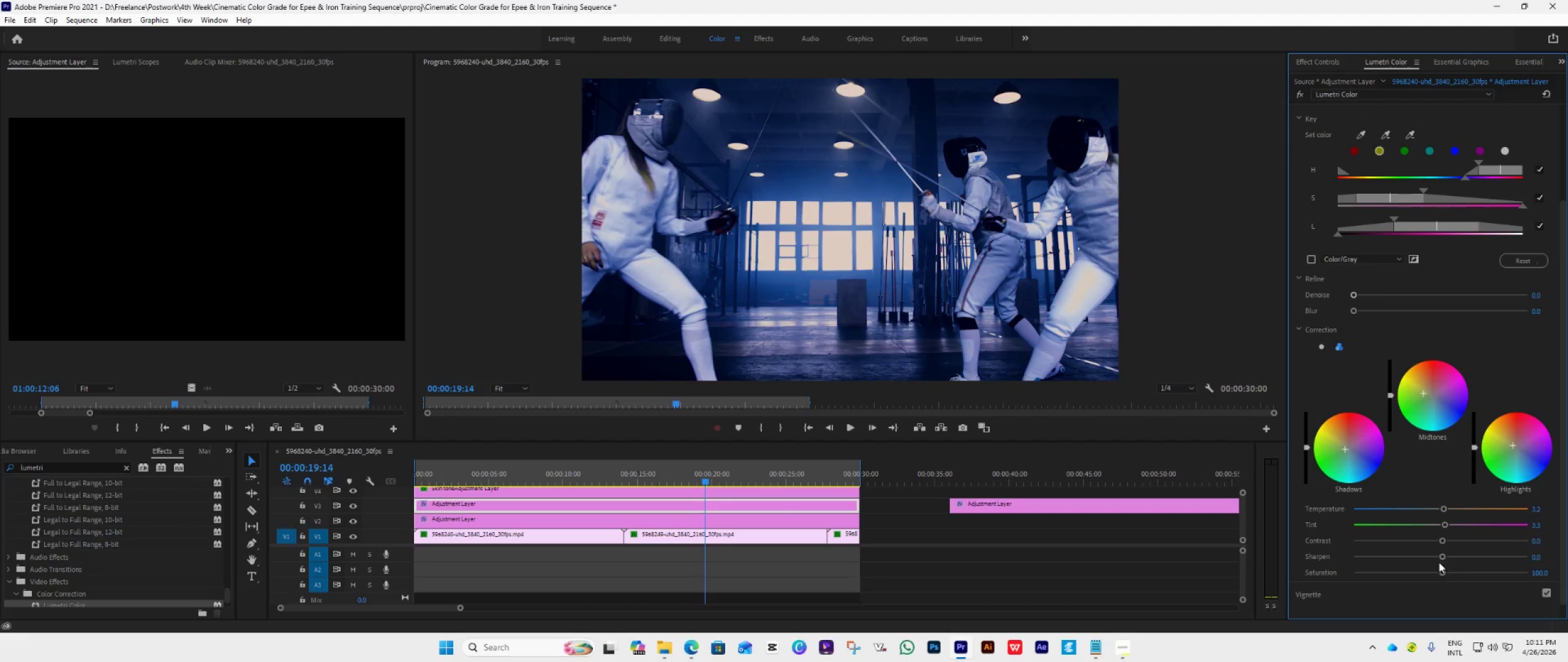 
left_click_drag(start_coordinate=[1443, 542], to_coordinate=[1449, 545])
 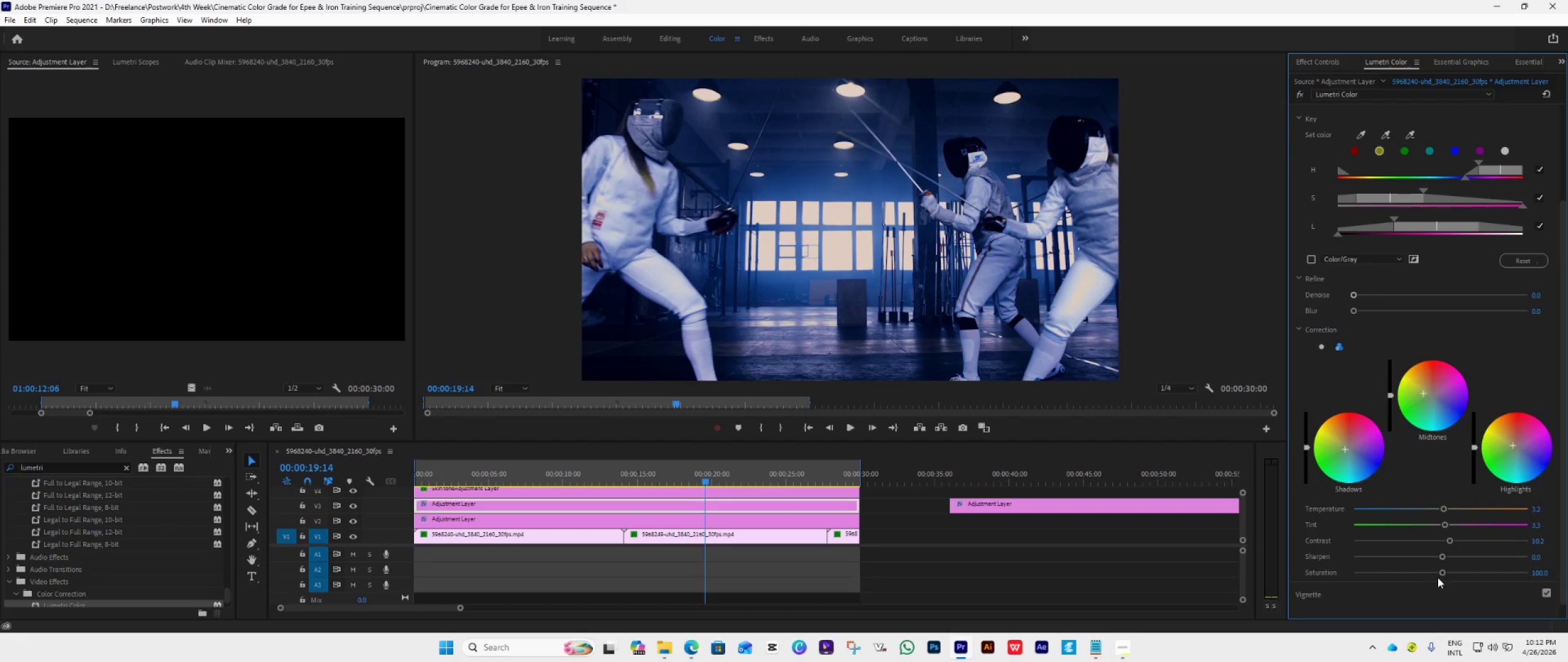 
left_click_drag(start_coordinate=[1442, 574], to_coordinate=[1445, 575])
 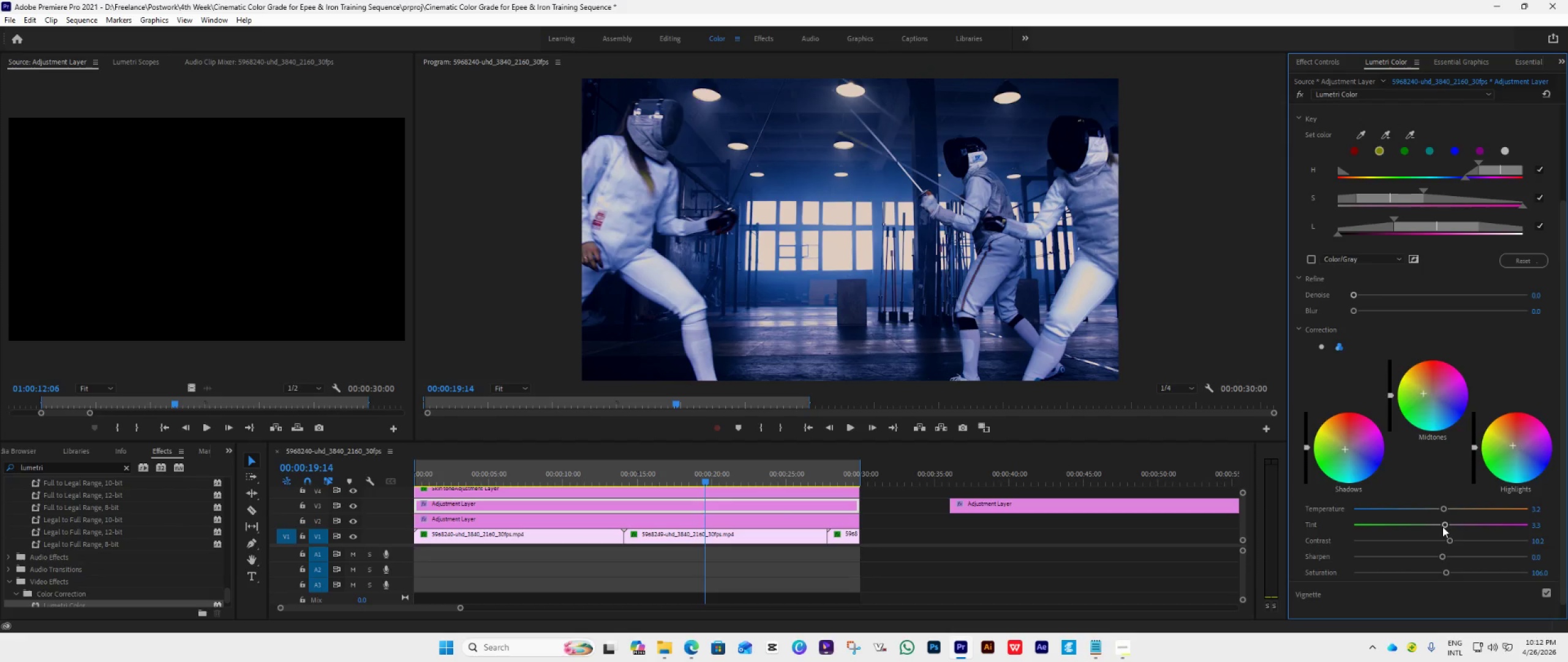 
left_click_drag(start_coordinate=[1442, 527], to_coordinate=[1445, 530])
 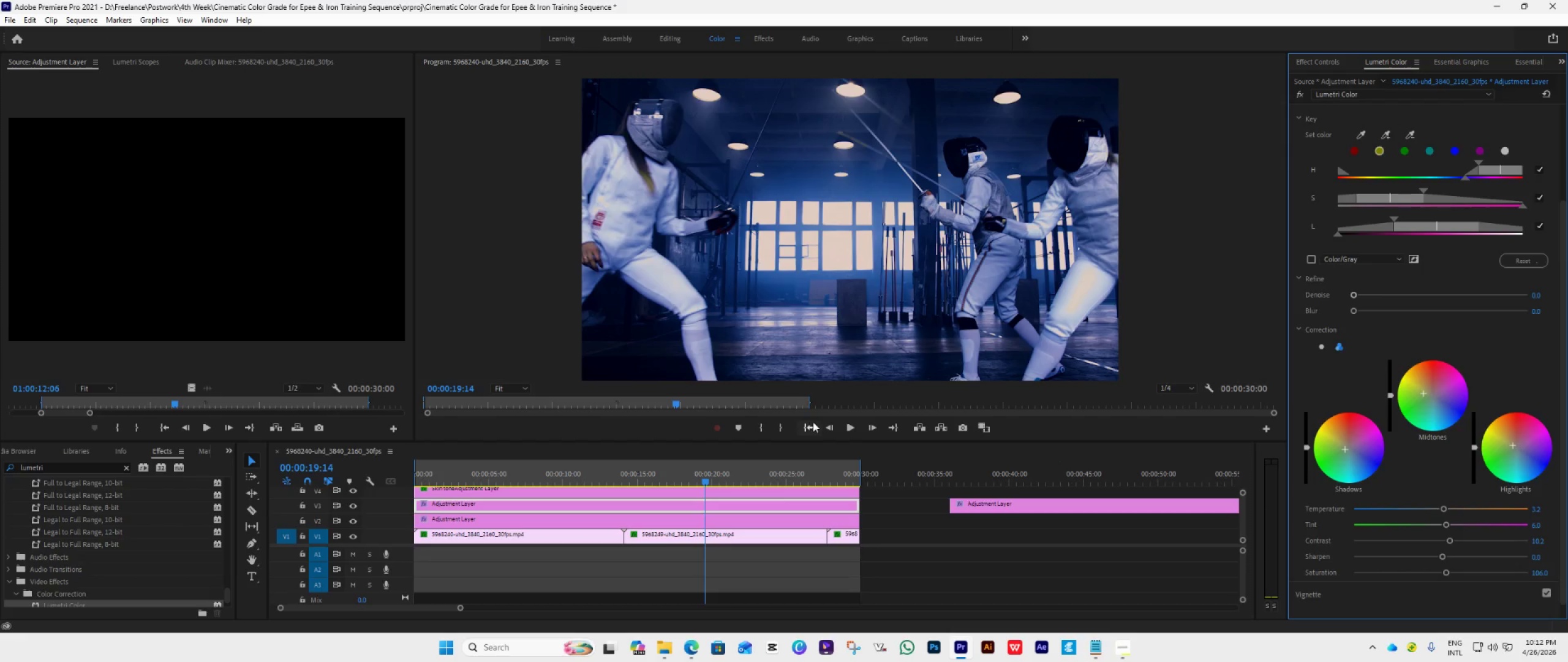 
left_click([854, 425])
 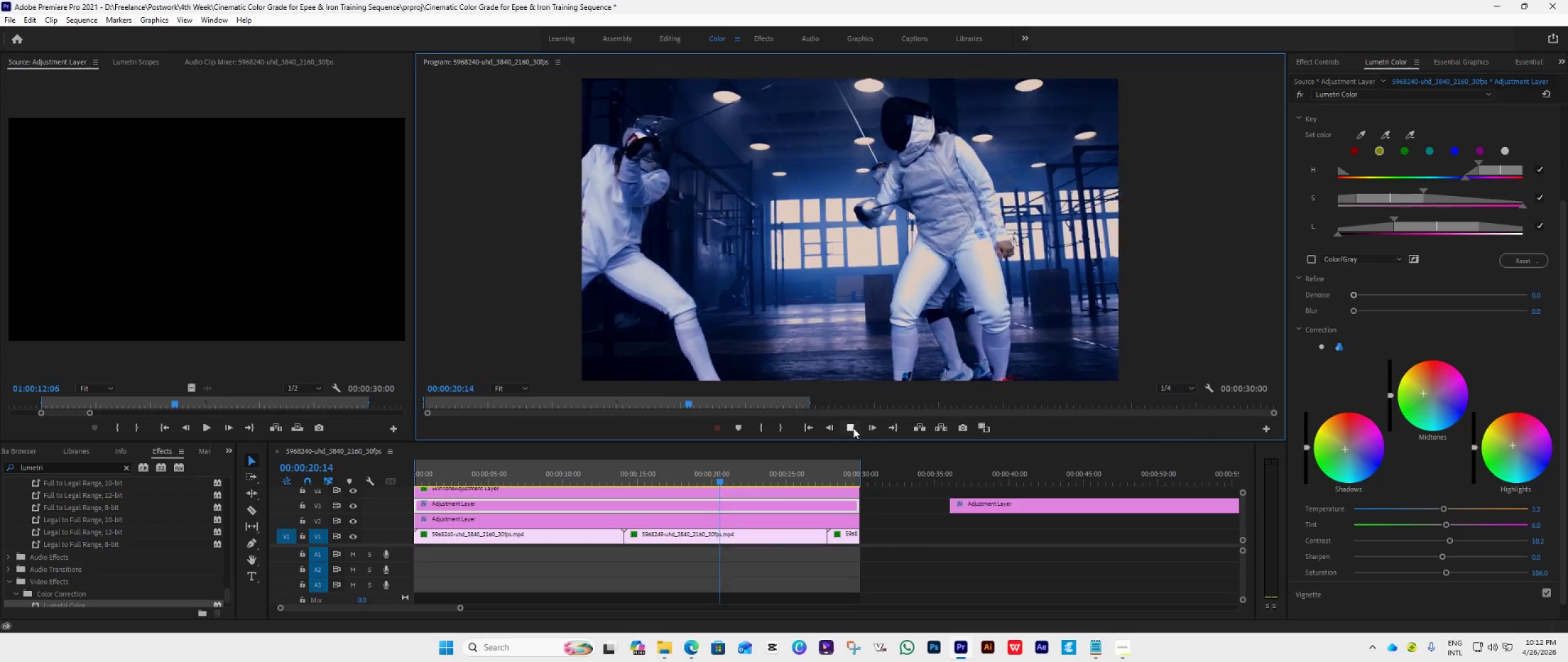 
left_click([853, 432])
 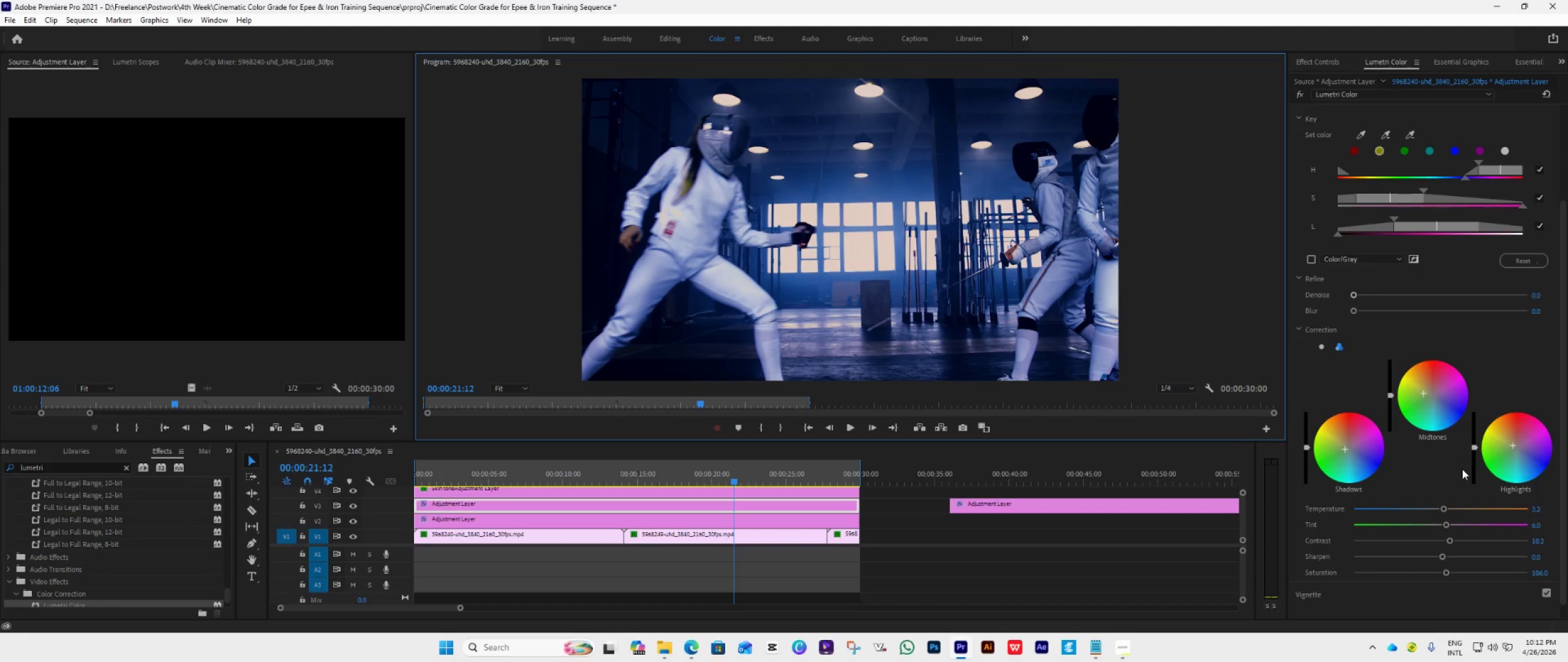 
wait(6.55)
 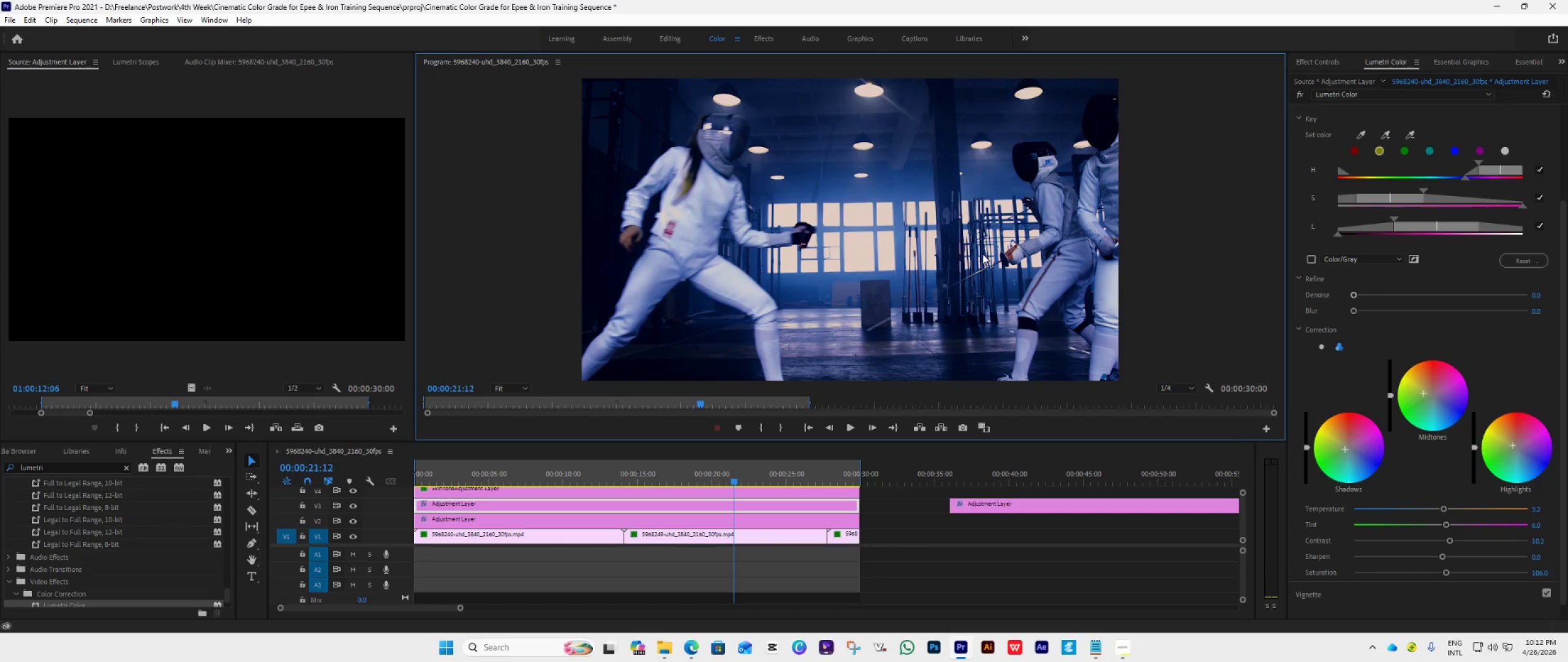 
left_click_drag(start_coordinate=[1515, 444], to_coordinate=[1517, 453])
 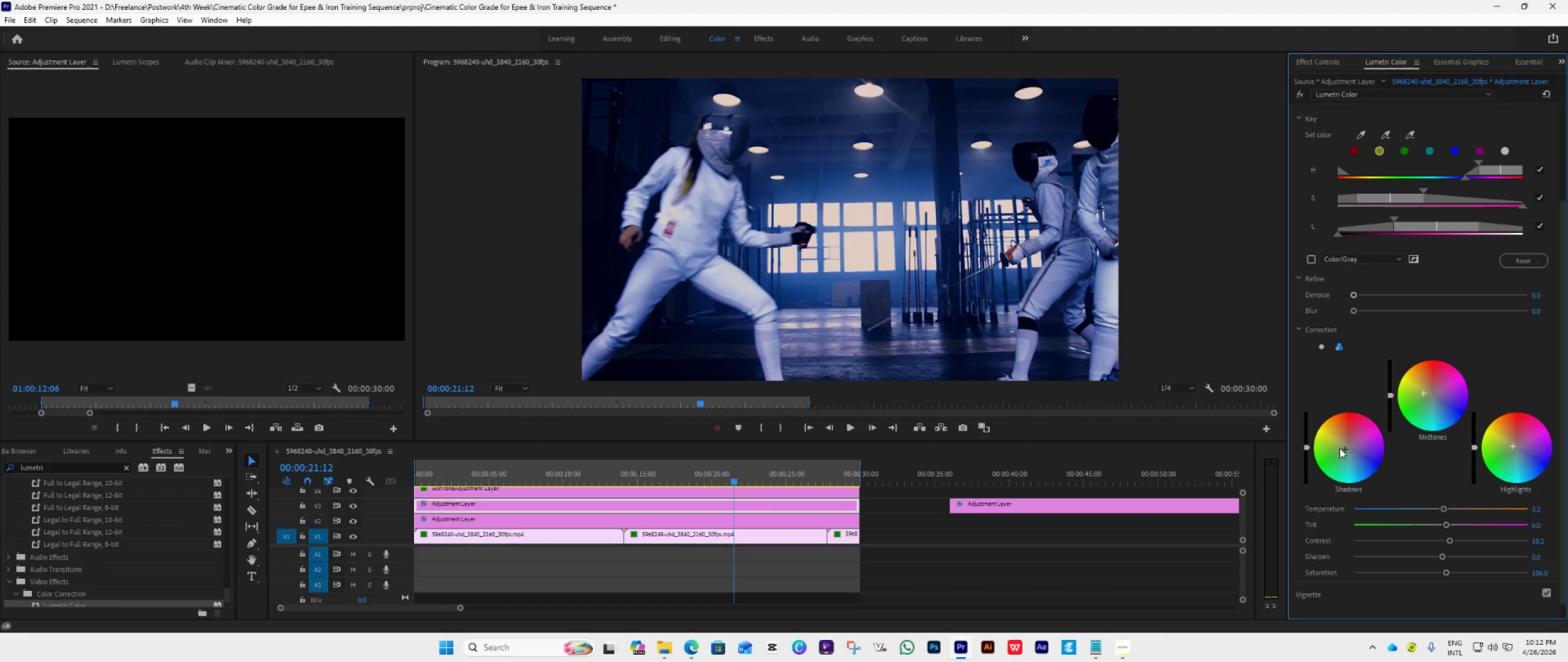 
left_click_drag(start_coordinate=[1344, 446], to_coordinate=[1363, 441])
 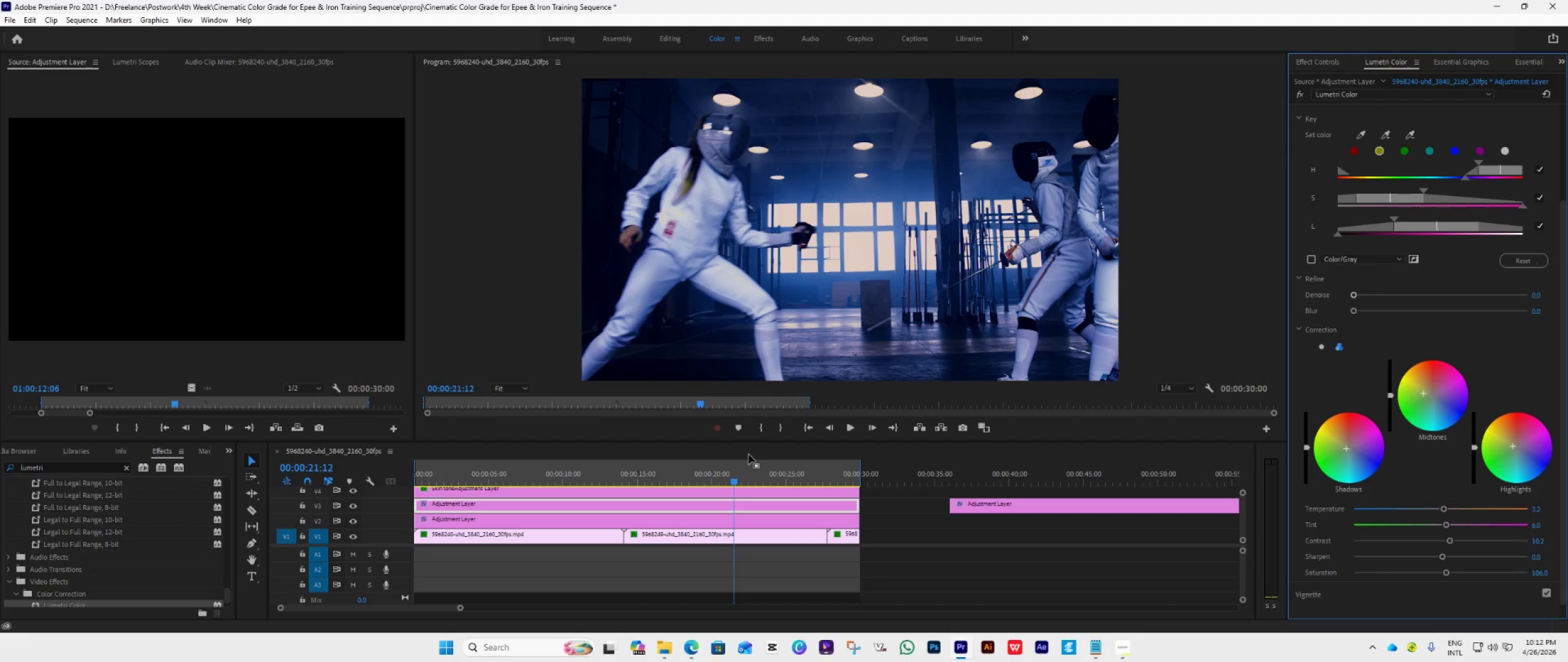 
left_click_drag(start_coordinate=[734, 481], to_coordinate=[715, 481])
 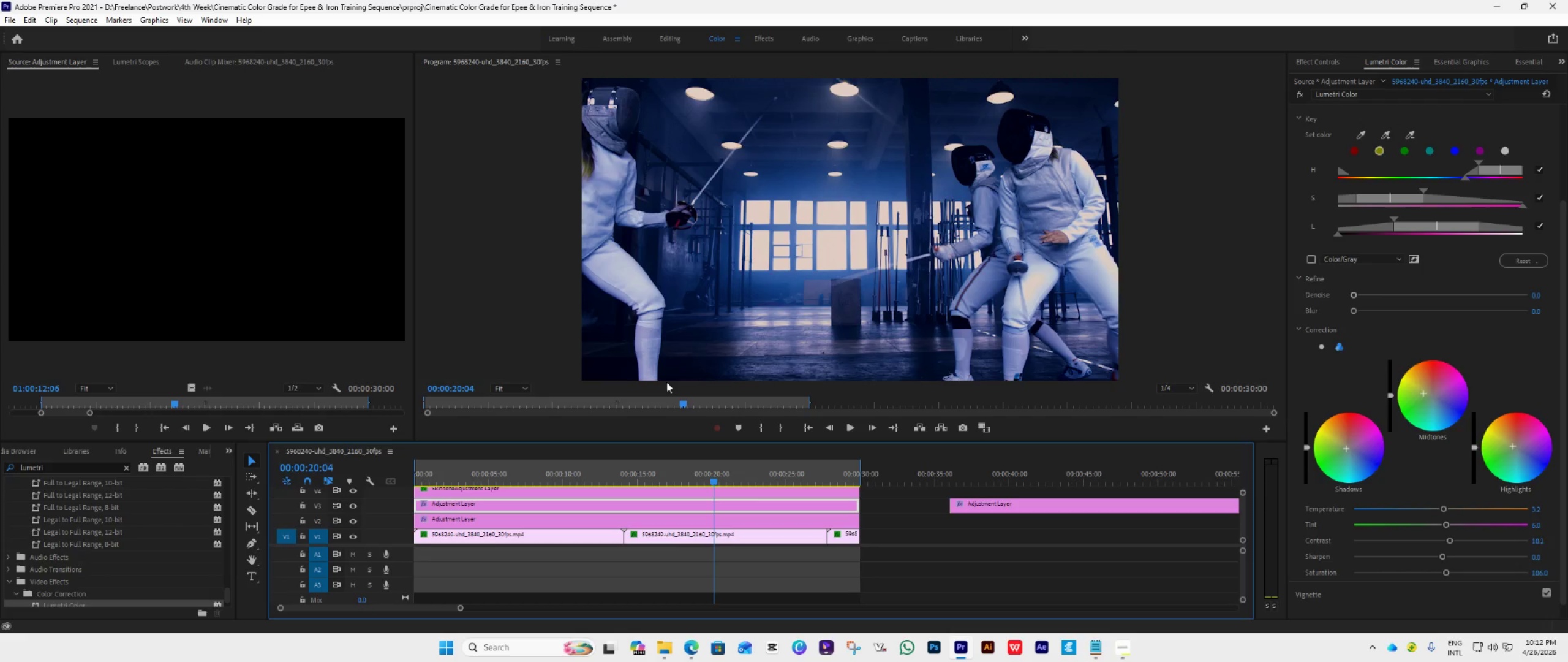 
left_click([514, 388])
 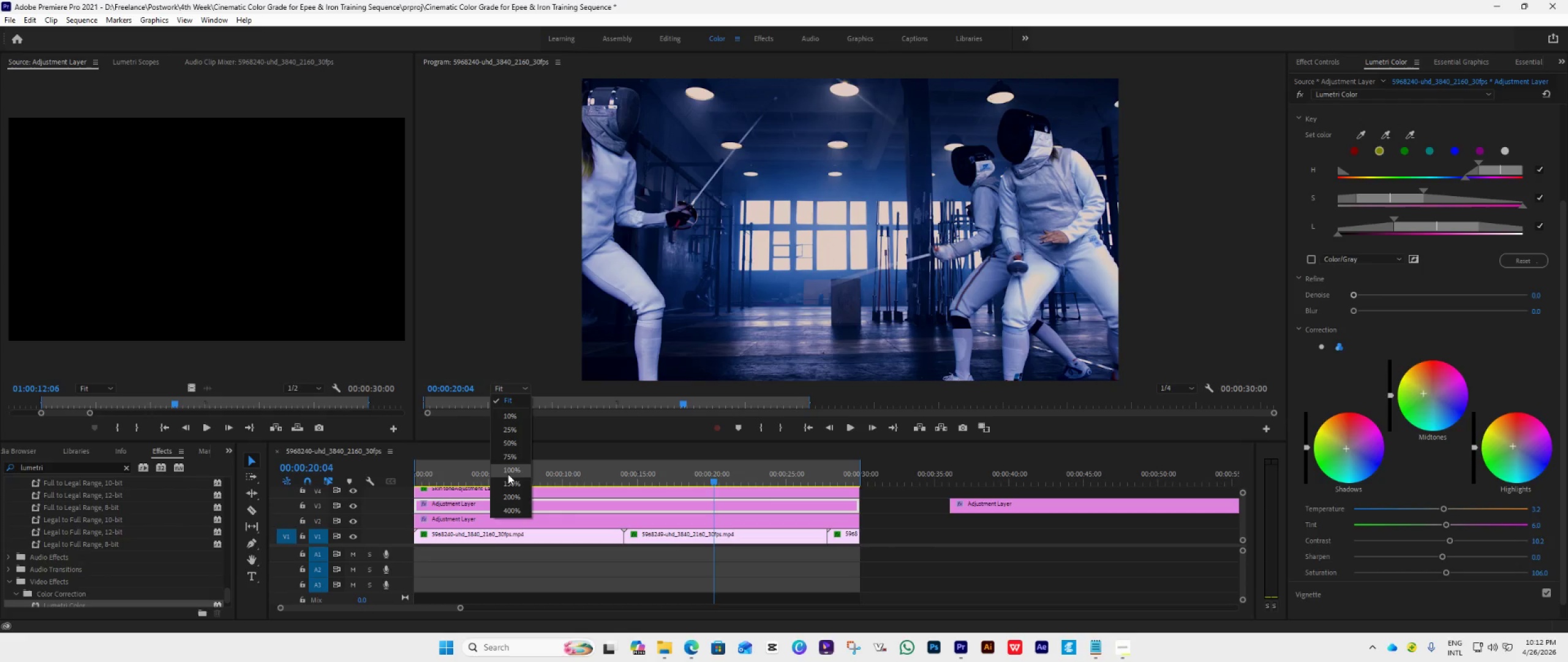 
left_click([508, 470])
 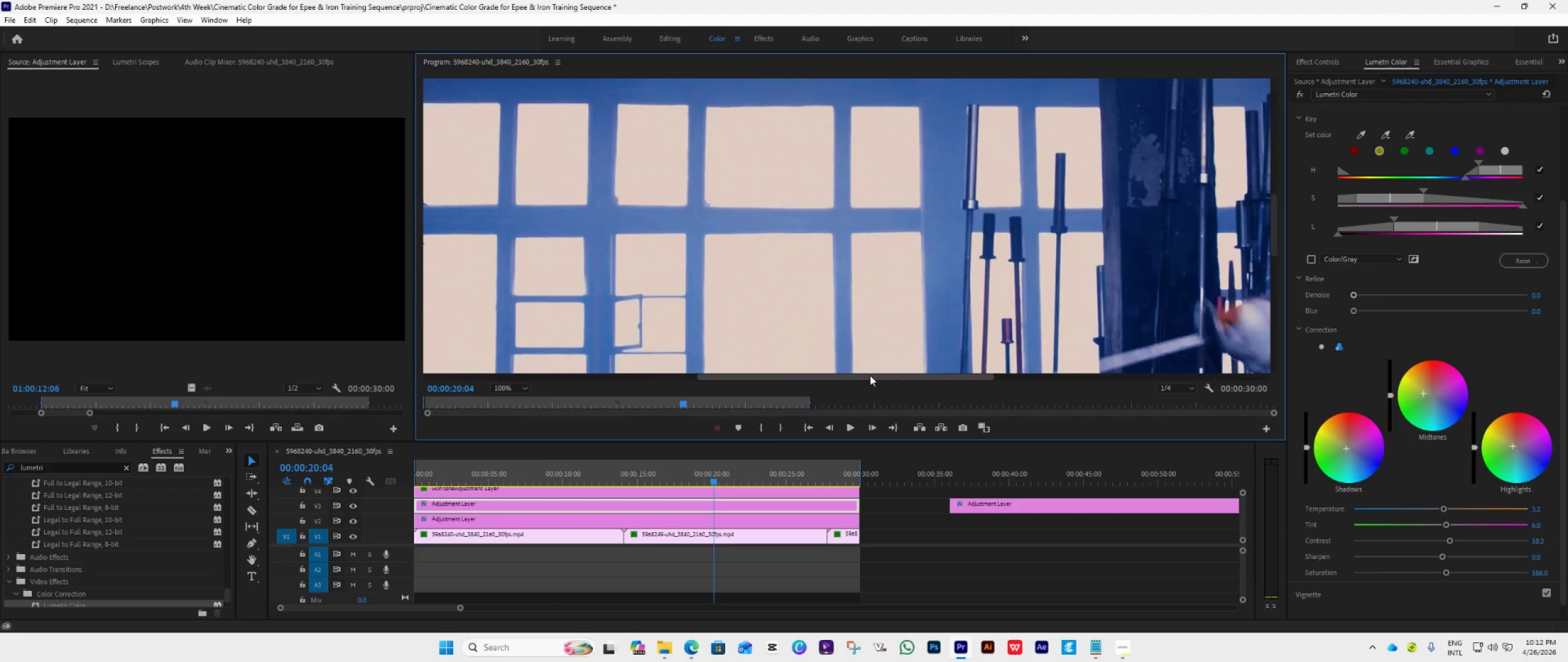 
left_click_drag(start_coordinate=[867, 378], to_coordinate=[1150, 383])
 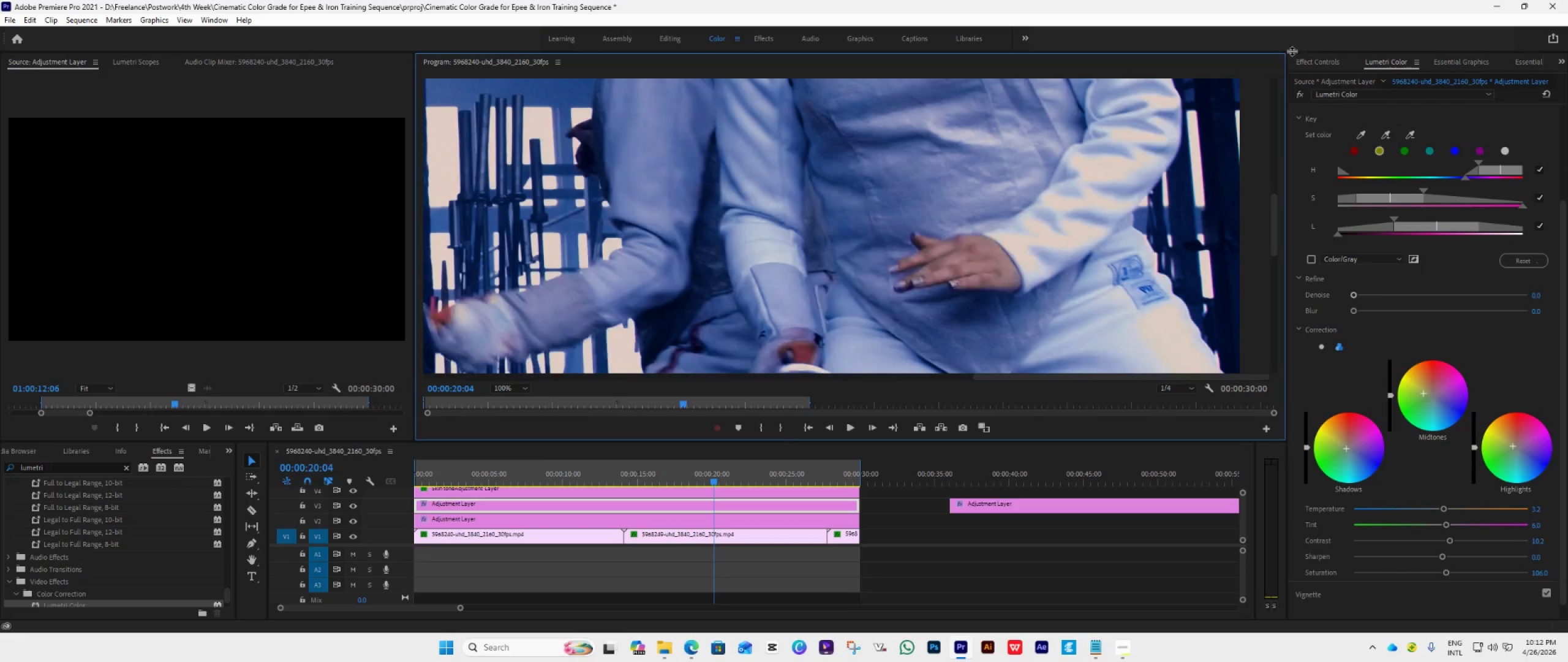 
left_click([1301, 63])
 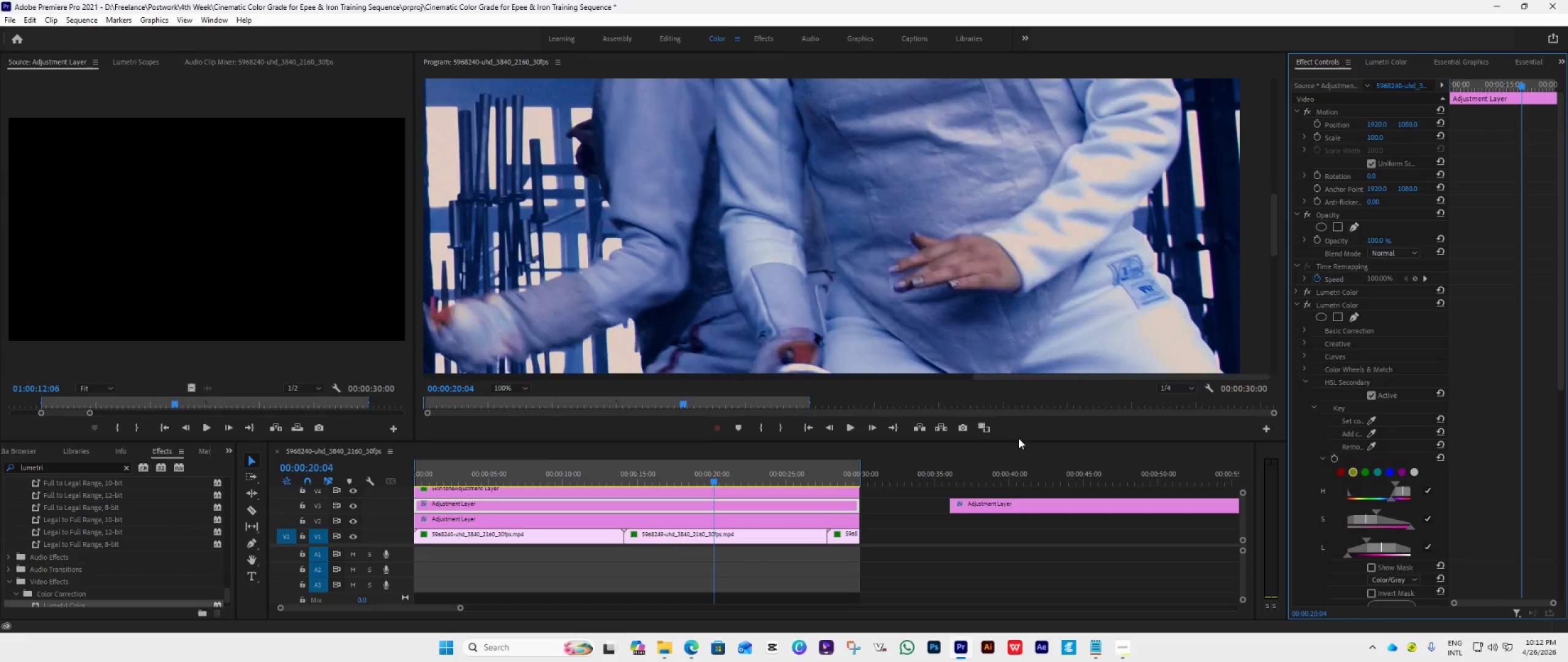 
left_click([704, 538])
 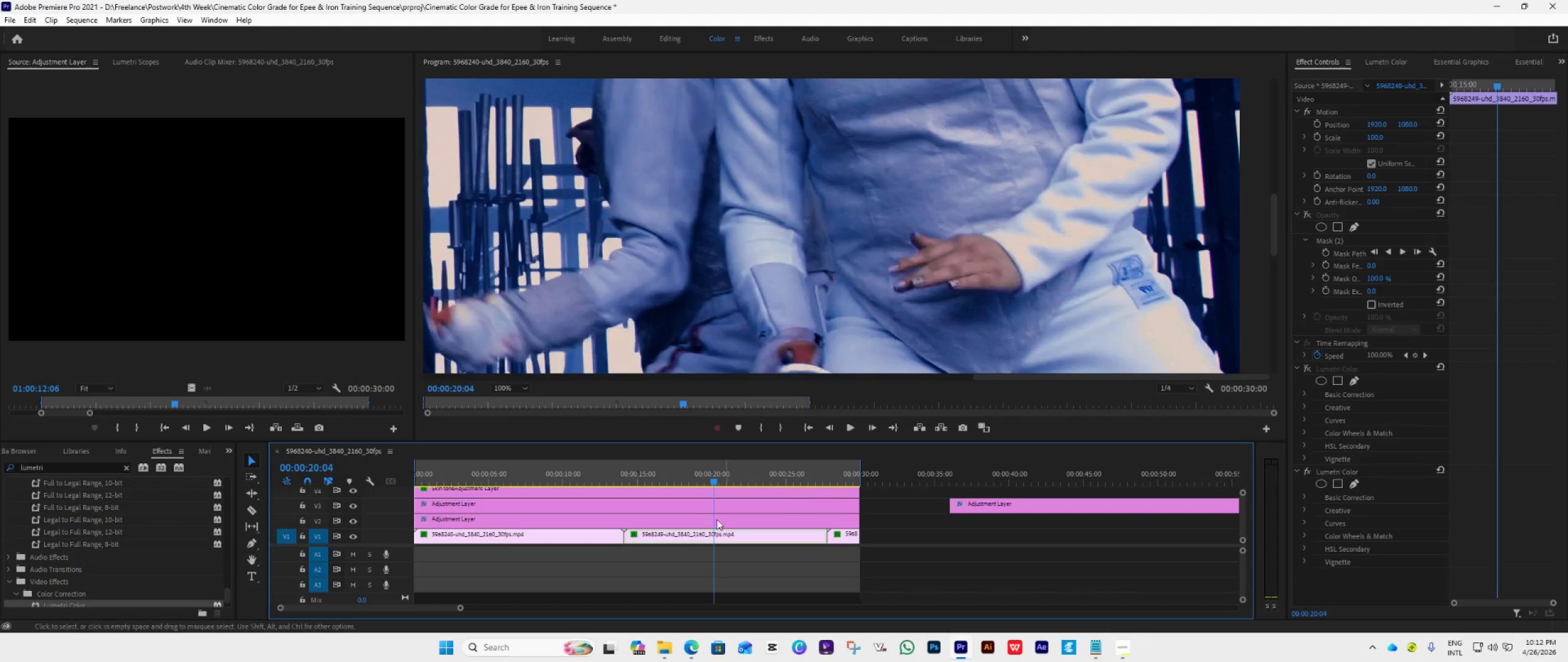 
left_click([711, 535])
 